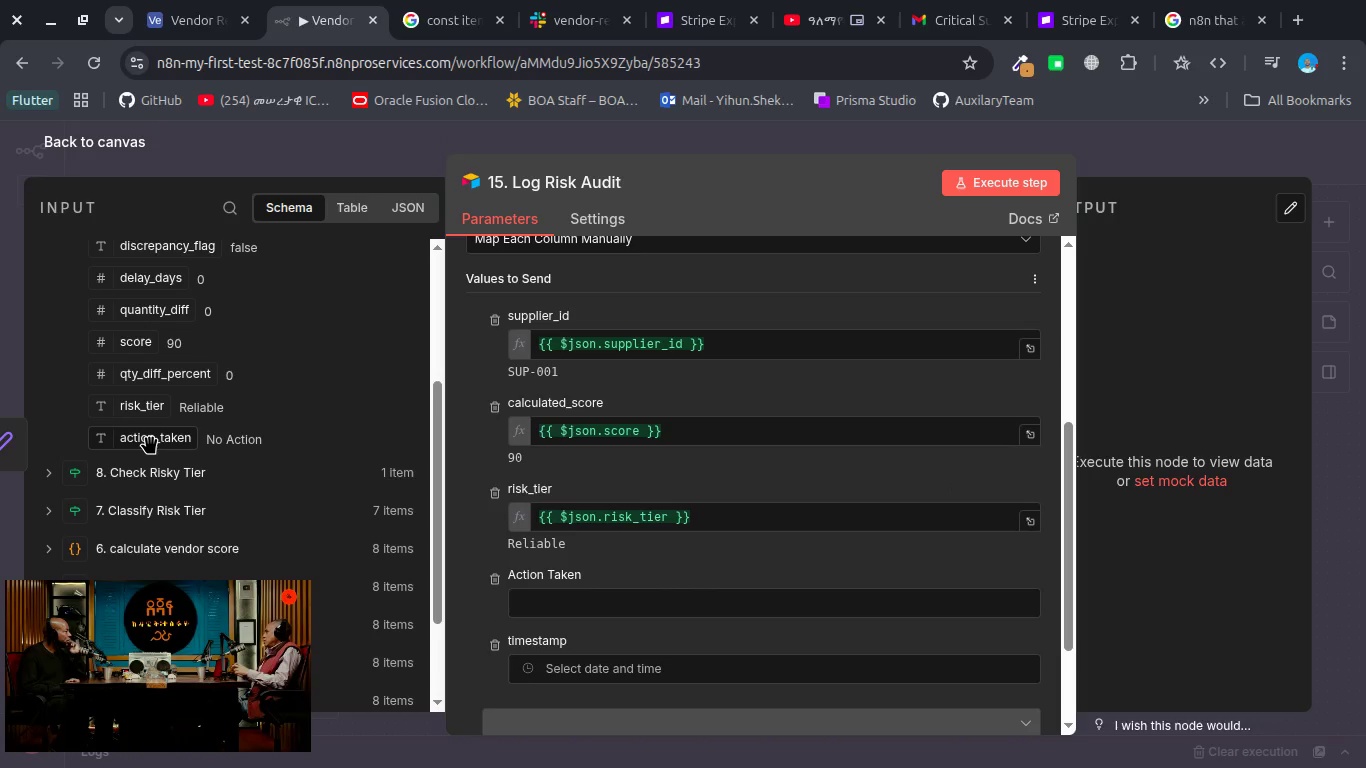 
left_click_drag(start_coordinate=[150, 438], to_coordinate=[553, 606])
 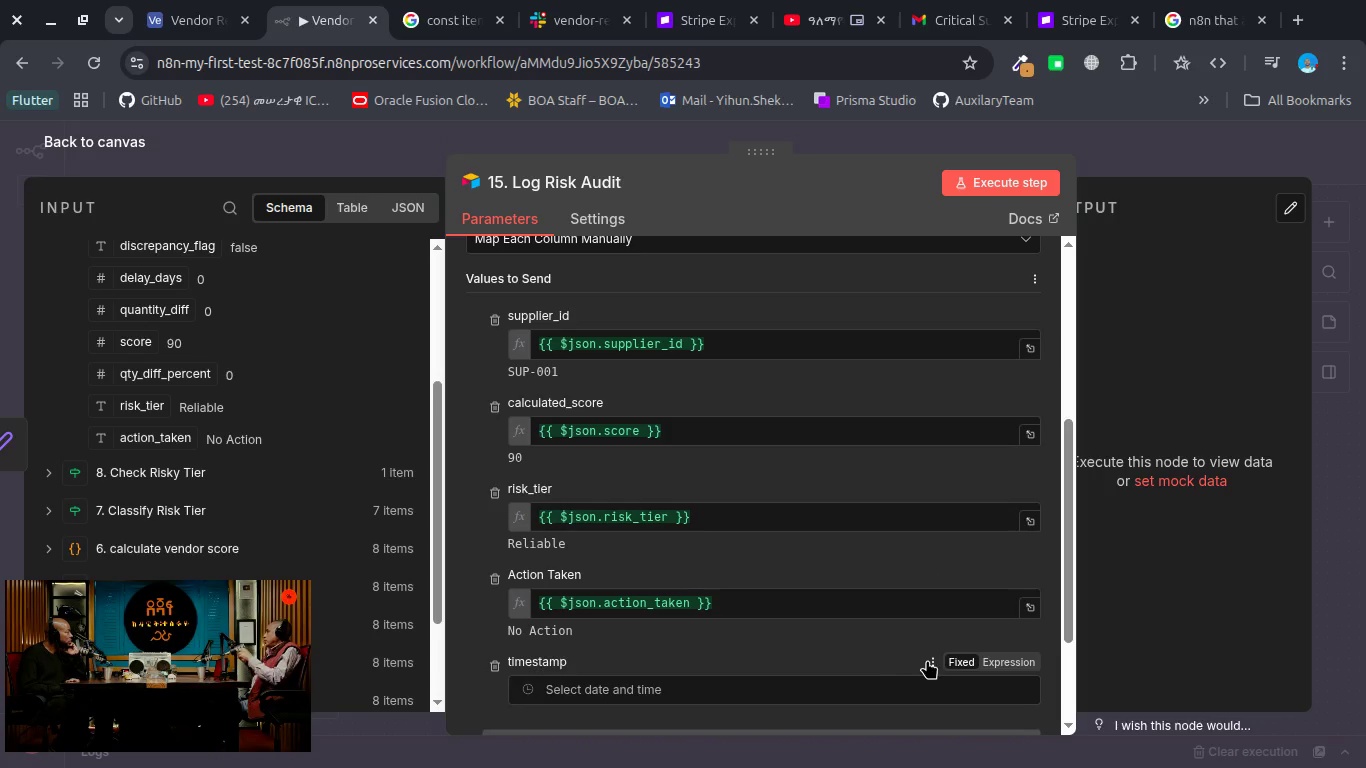 
left_click([1011, 665])
 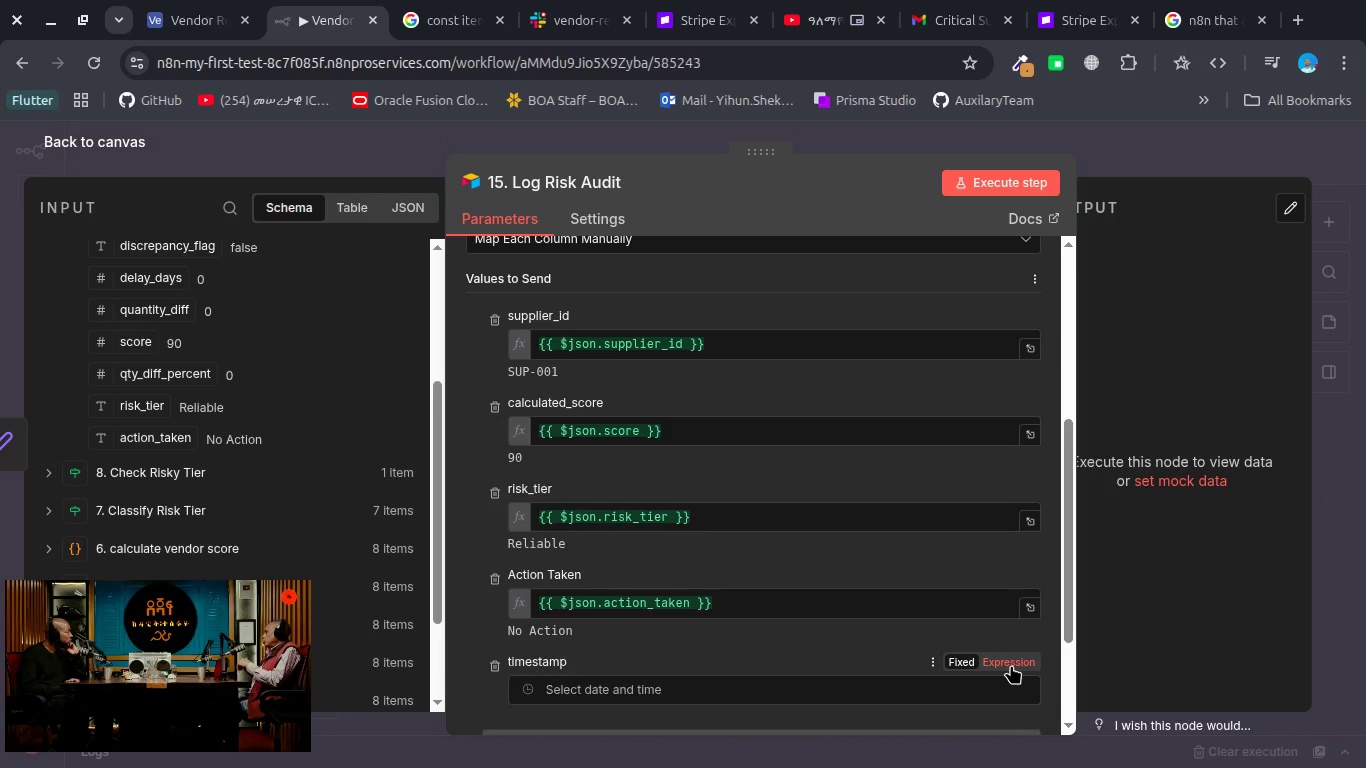 
key(Shift+BracketLeft)
 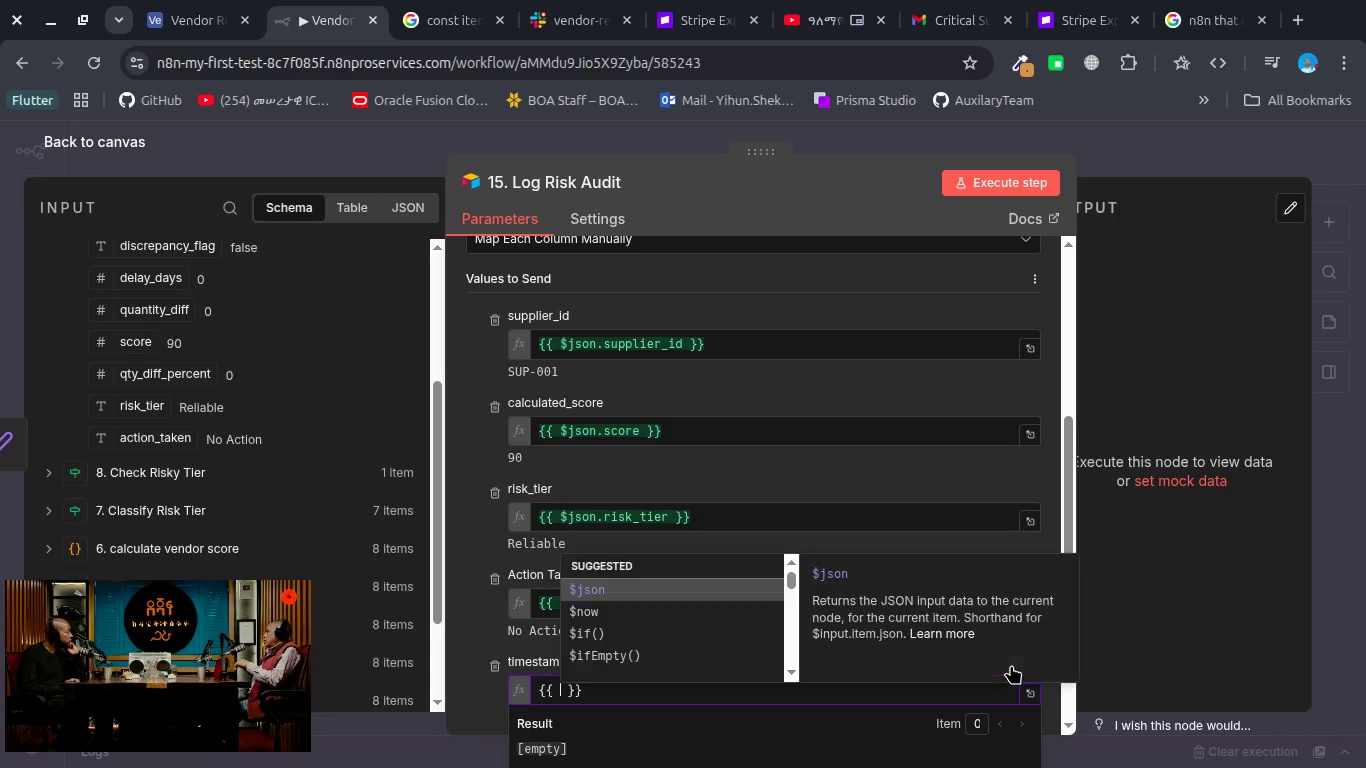 
key(Shift+BracketLeft)
 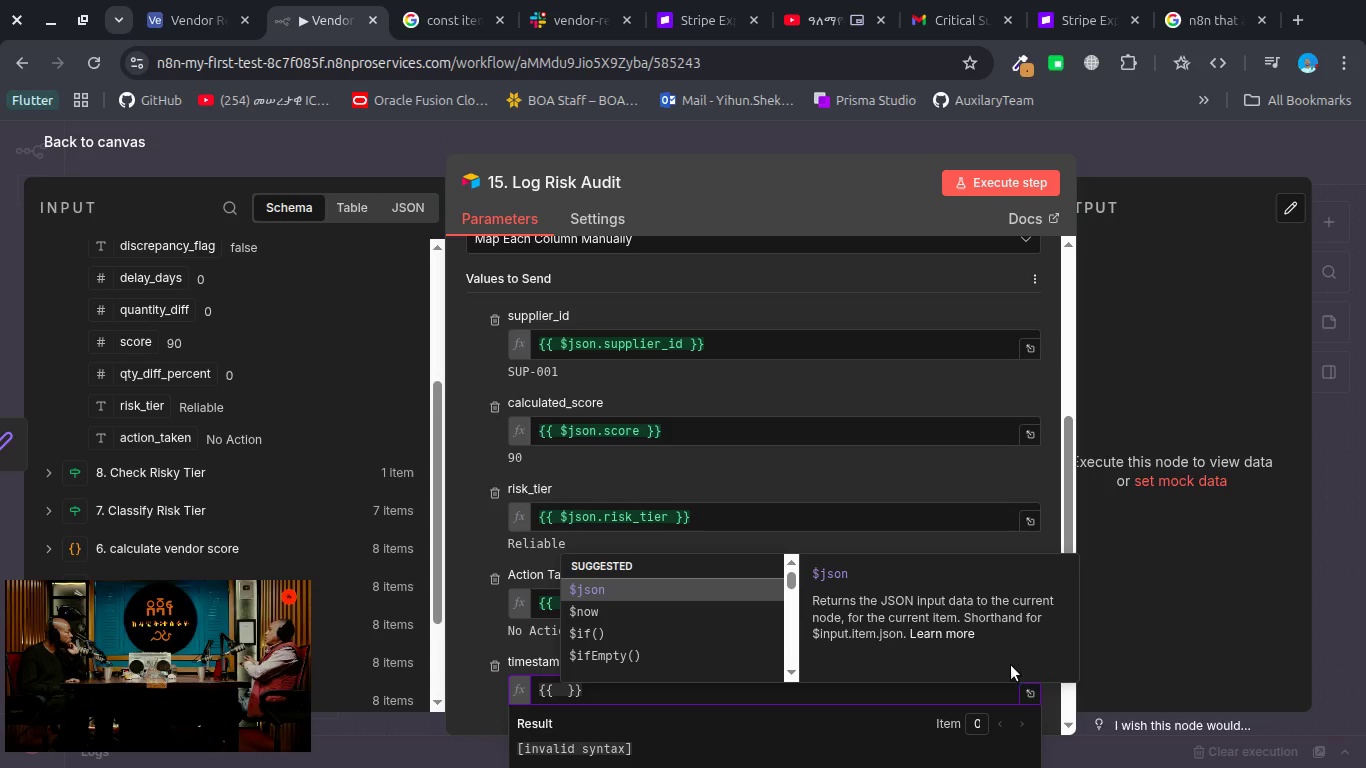 
key(ArrowDown)
 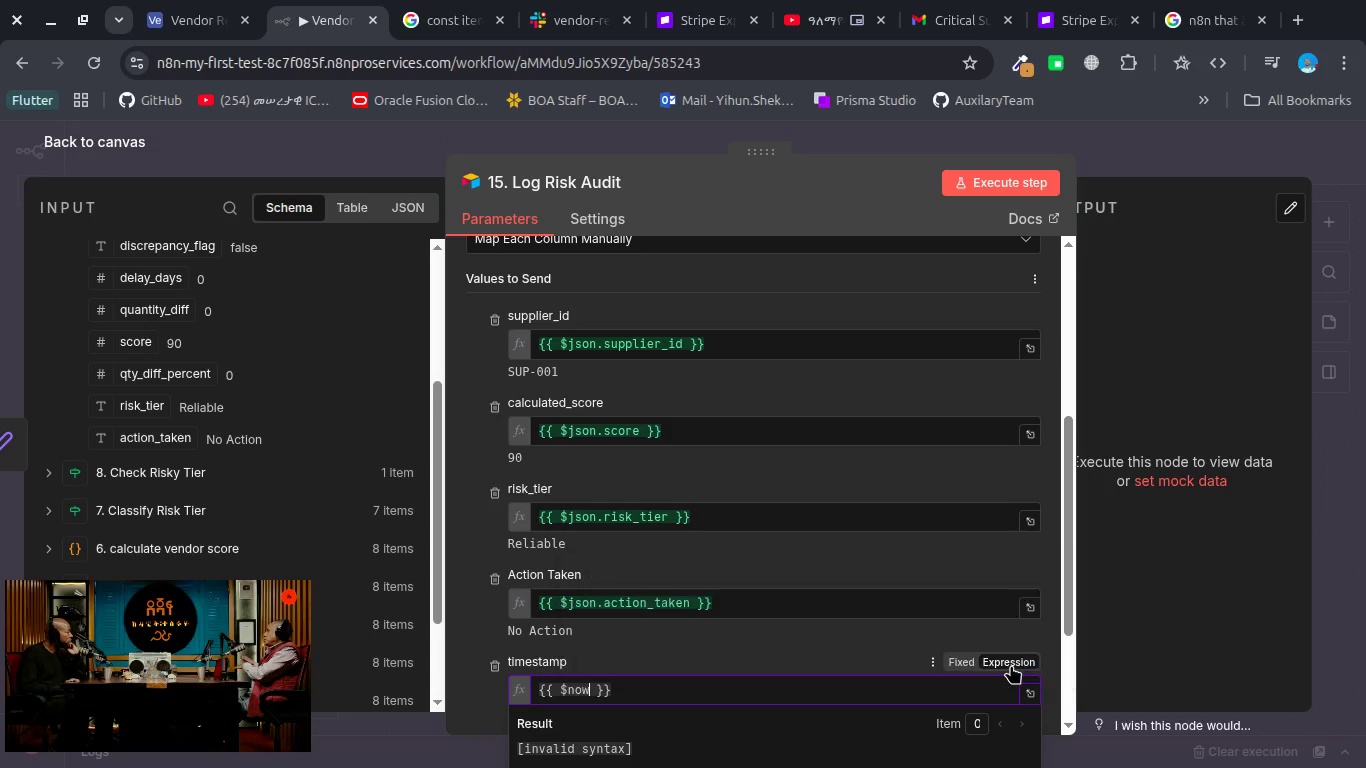 
key(Enter)
 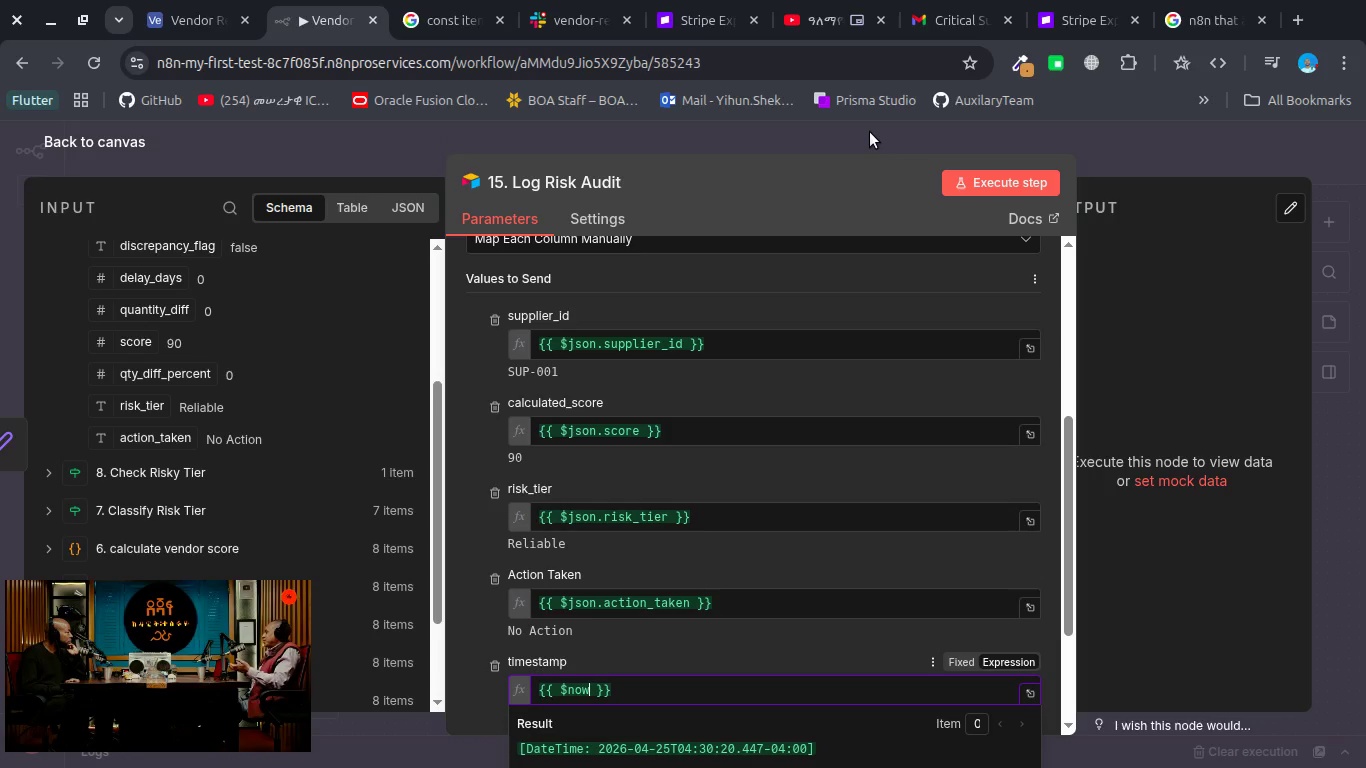 
left_click([869, 139])
 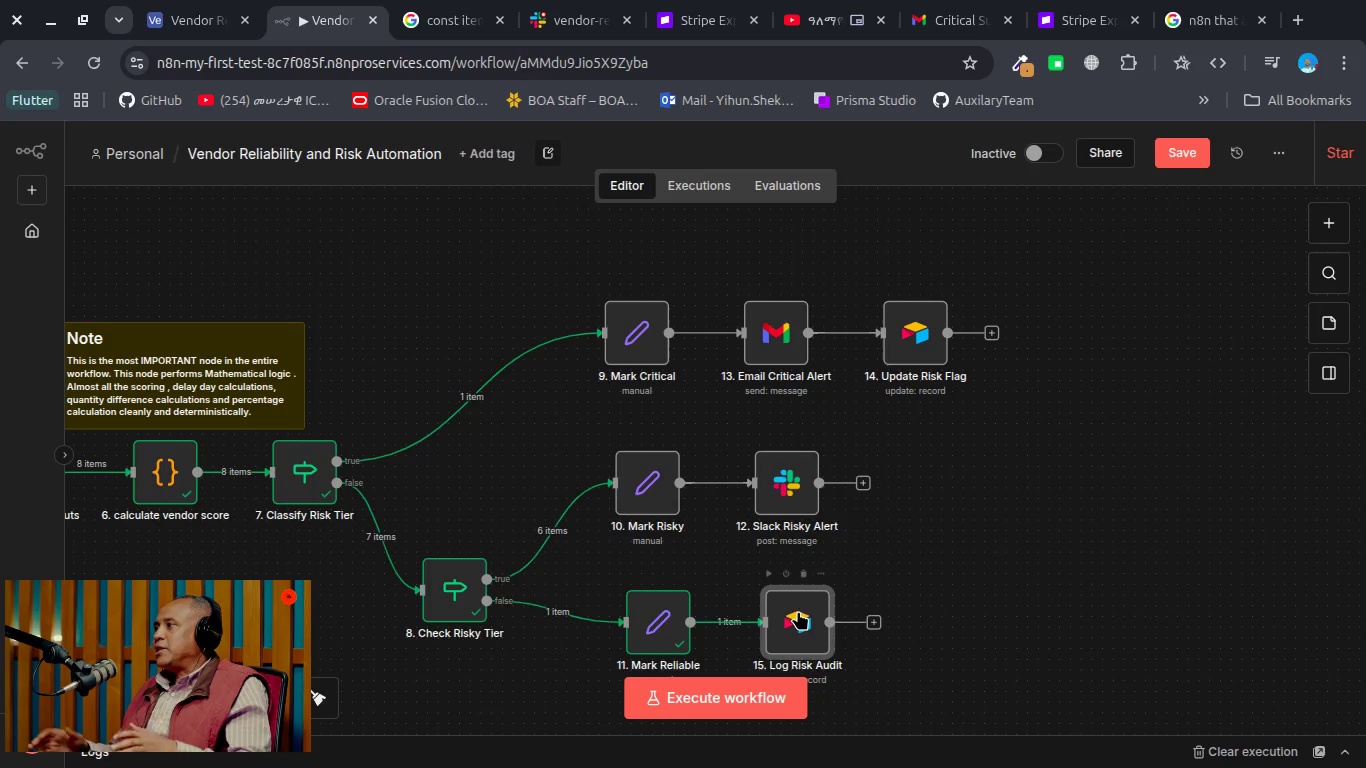 
left_click_drag(start_coordinate=[796, 614], to_coordinate=[1170, 453])
 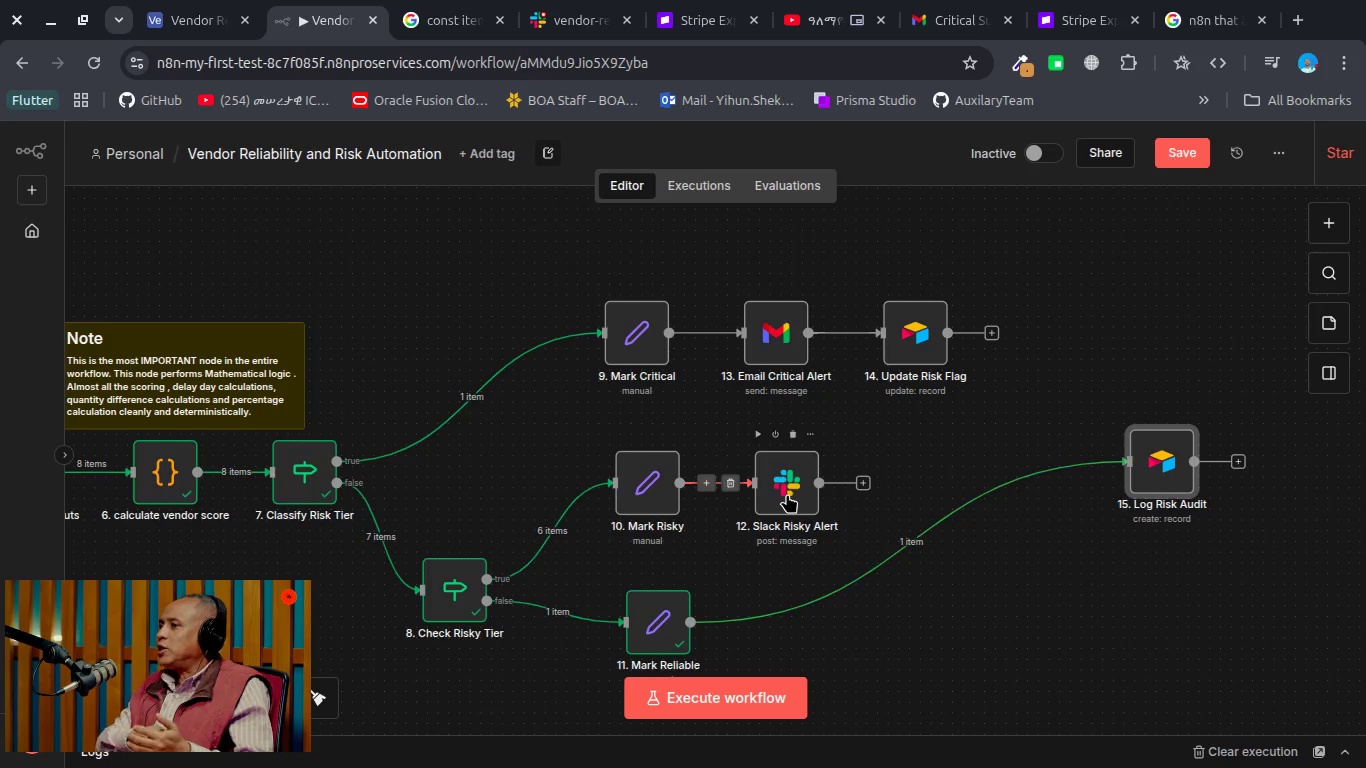 
left_click_drag(start_coordinate=[787, 494], to_coordinate=[747, 540])
 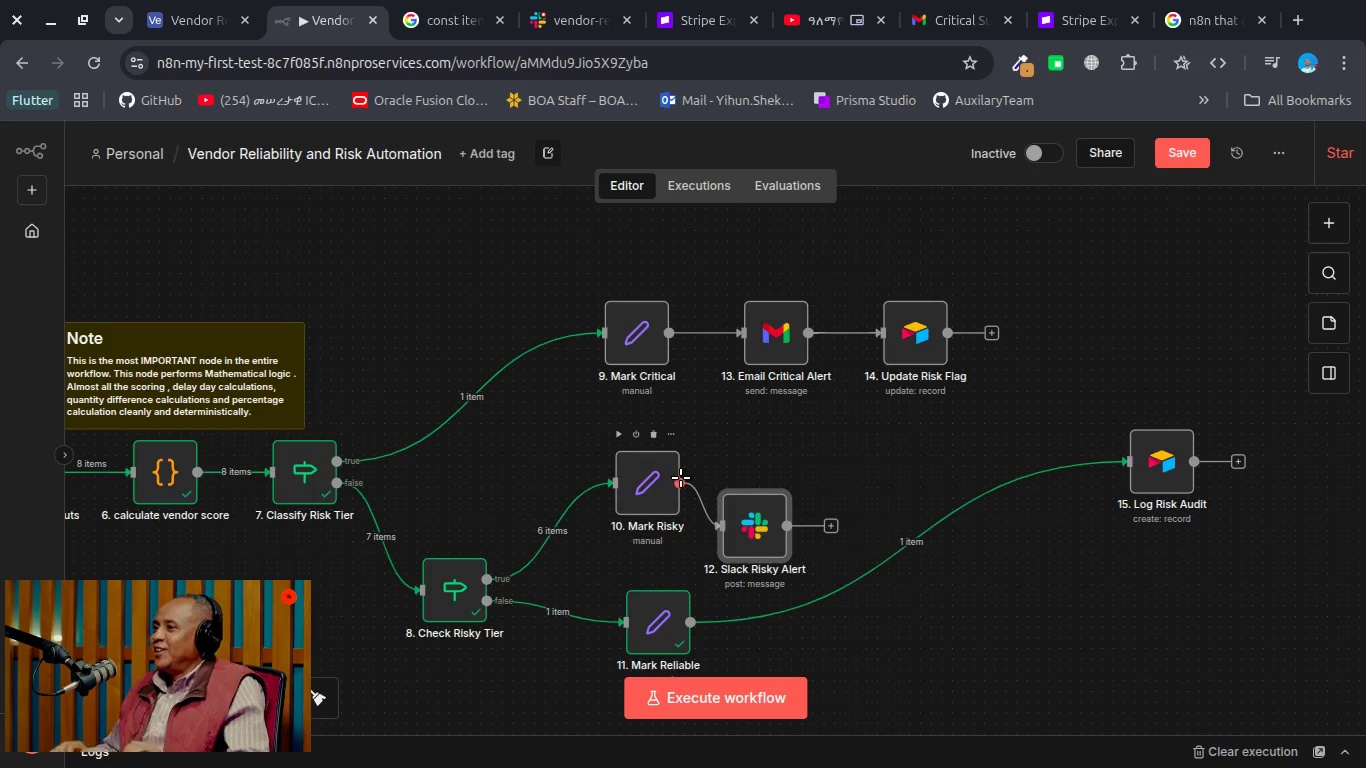 
left_click_drag(start_coordinate=[681, 478], to_coordinate=[1130, 460])
 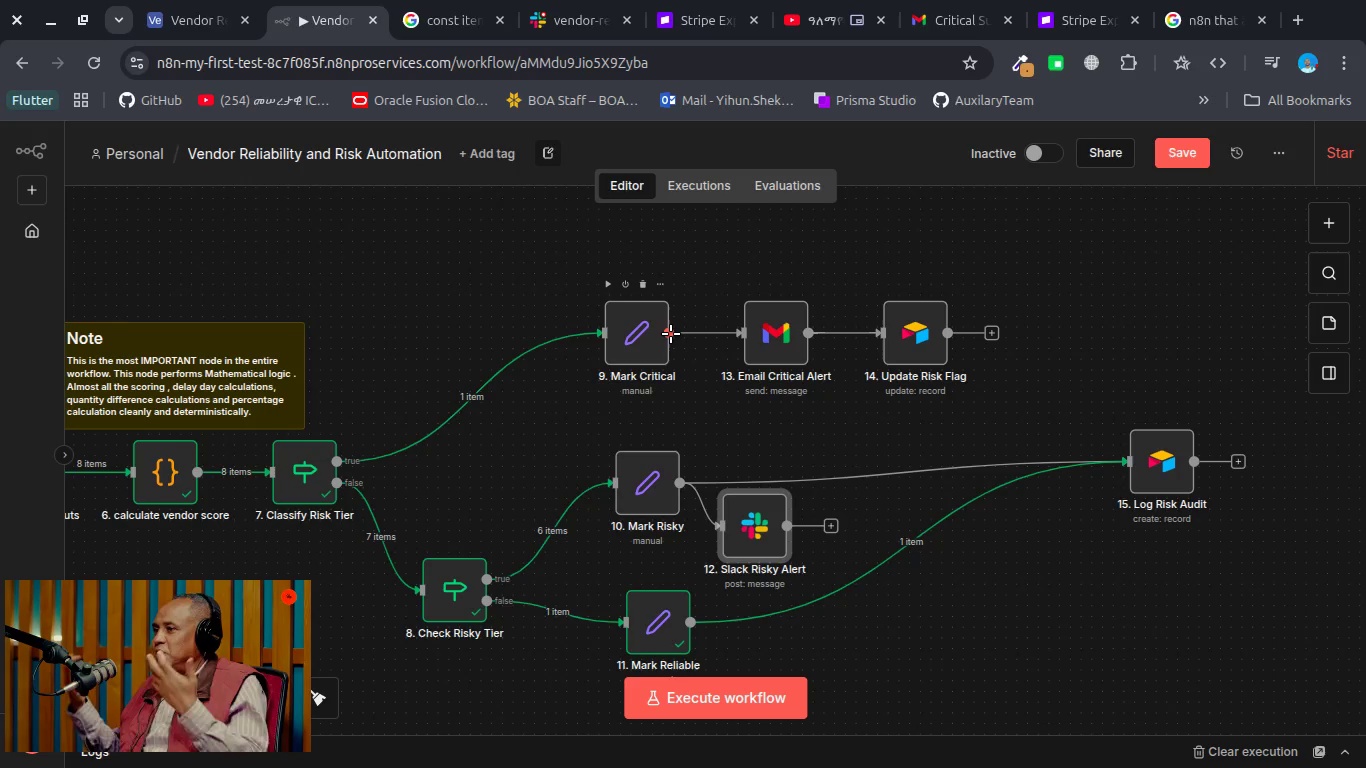 
left_click_drag(start_coordinate=[672, 334], to_coordinate=[1148, 463])
 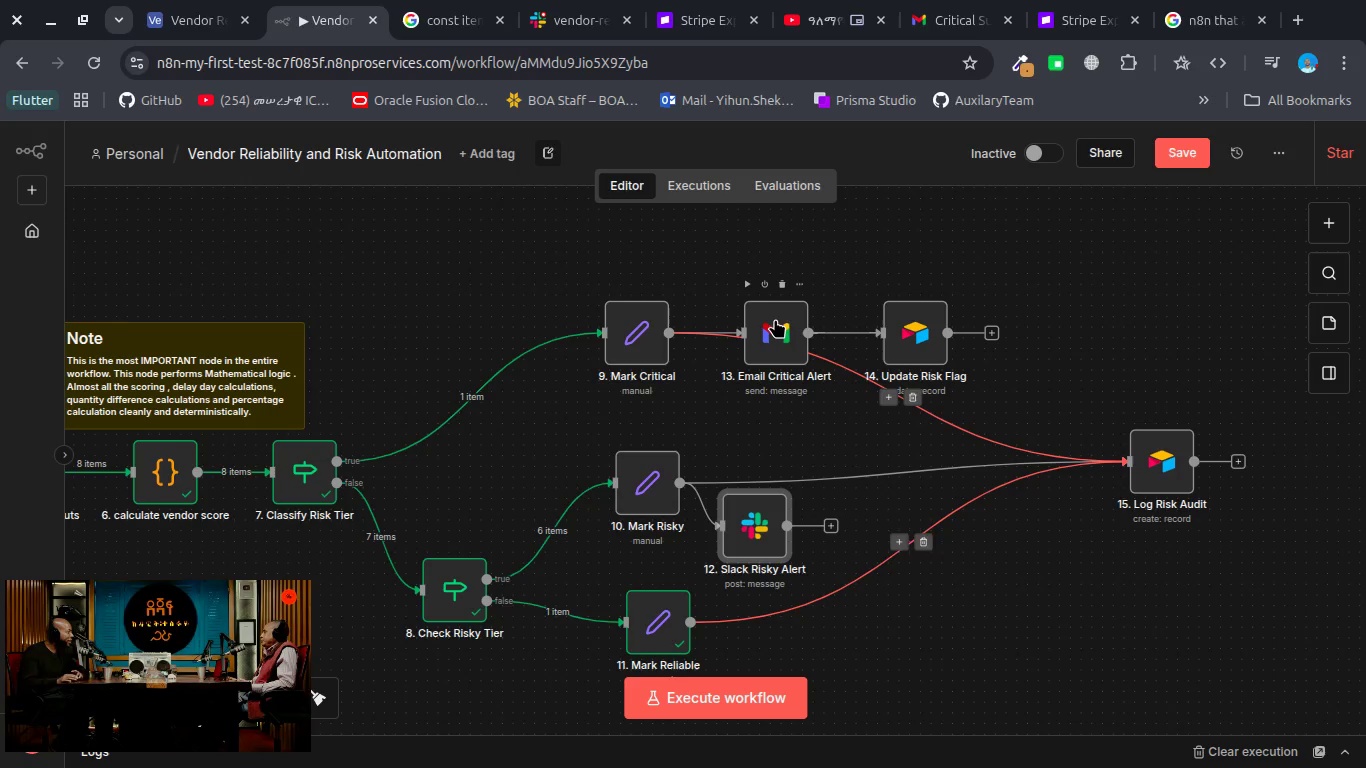 
left_click_drag(start_coordinate=[775, 319], to_coordinate=[758, 227])
 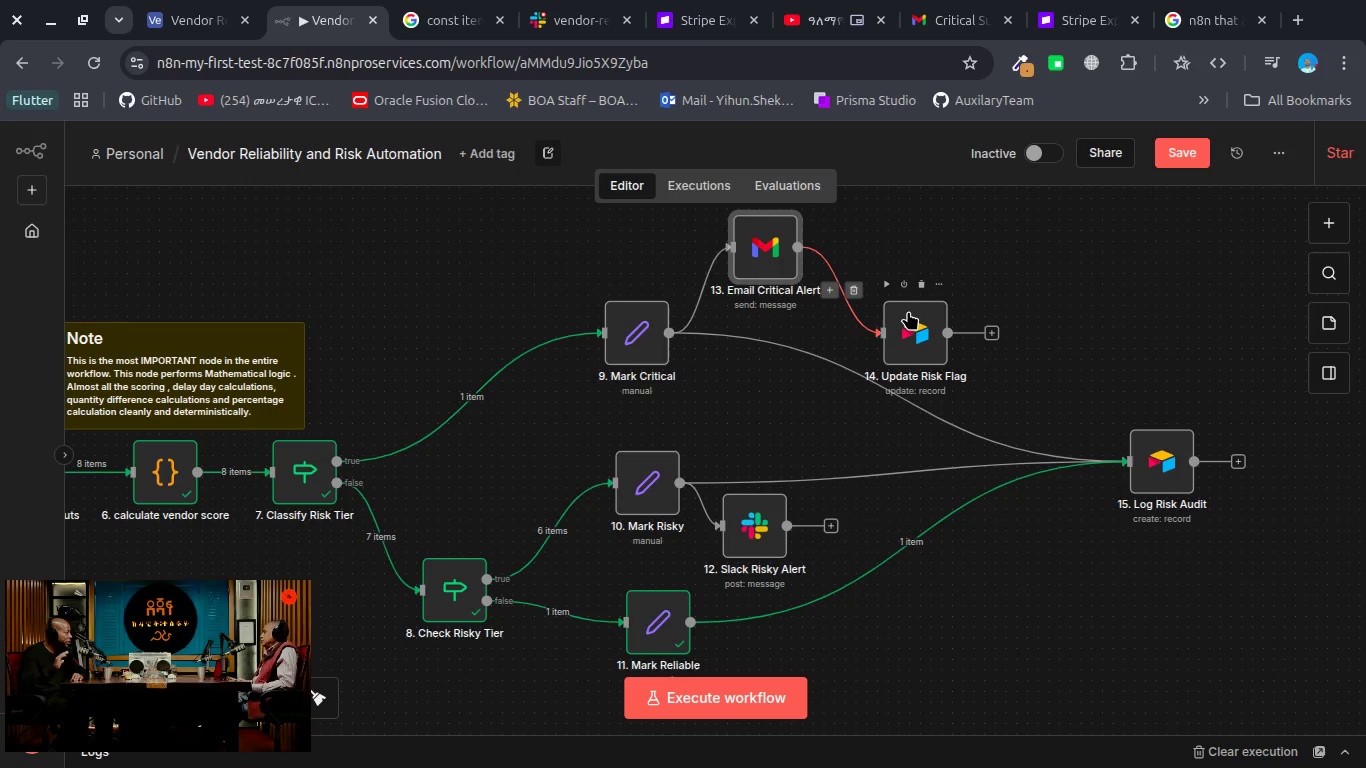 
left_click_drag(start_coordinate=[908, 311], to_coordinate=[892, 229])
 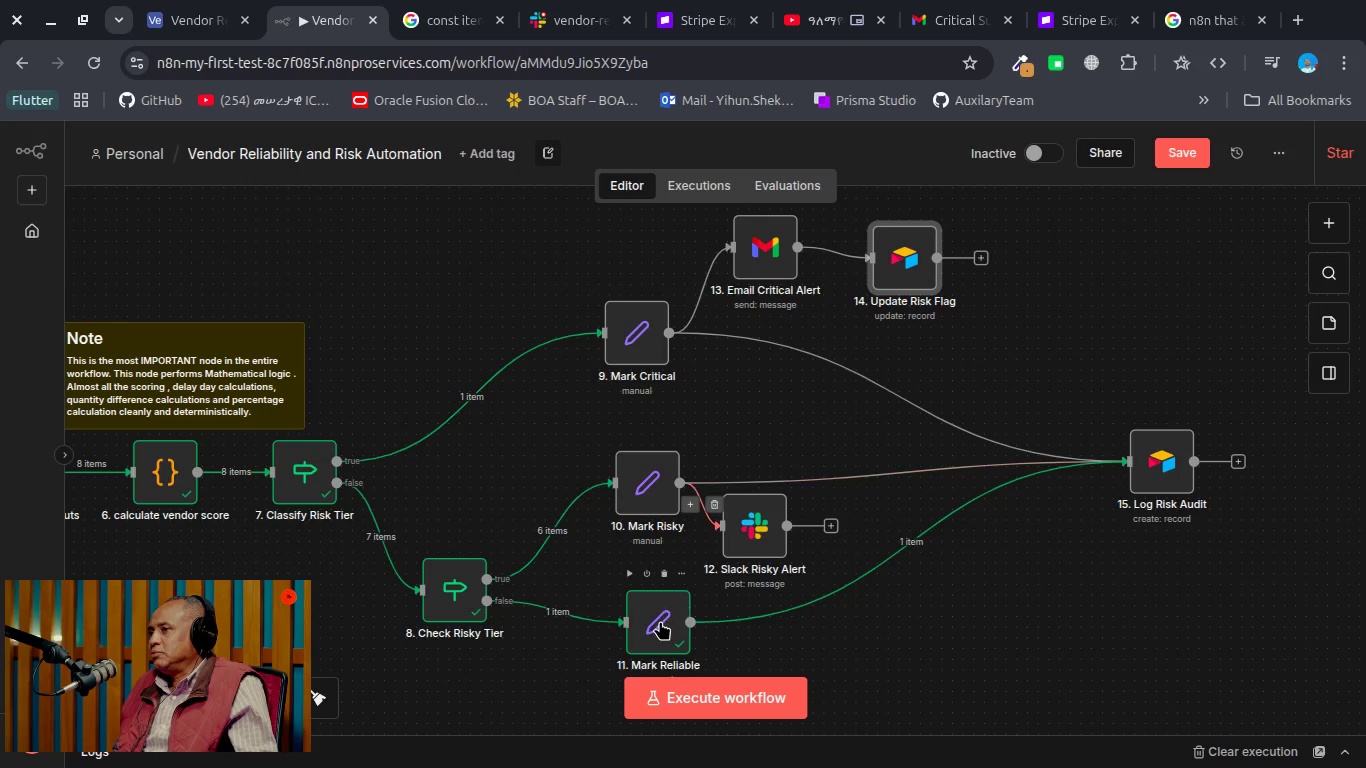 
left_click_drag(start_coordinate=[659, 622], to_coordinate=[656, 708])
 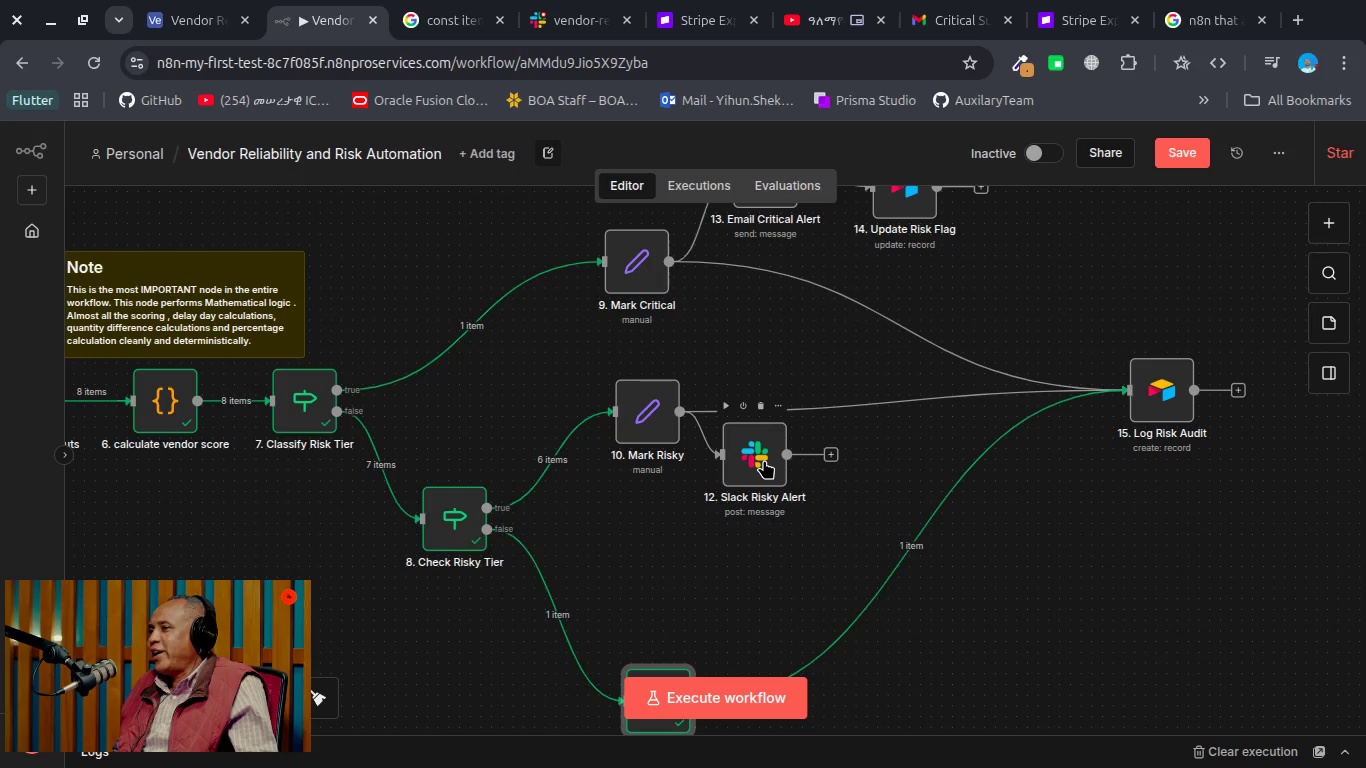 
left_click_drag(start_coordinate=[764, 460], to_coordinate=[668, 562])
 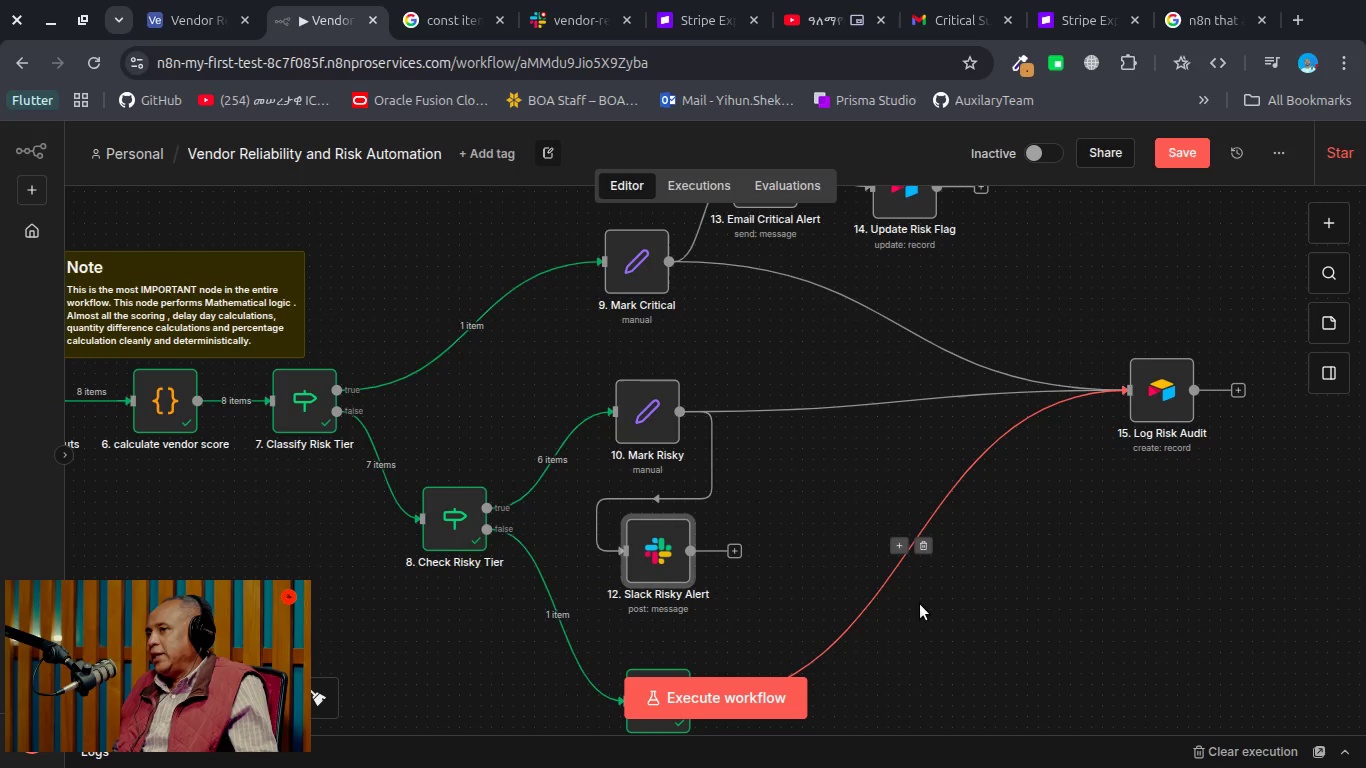 
left_click([920, 604])
 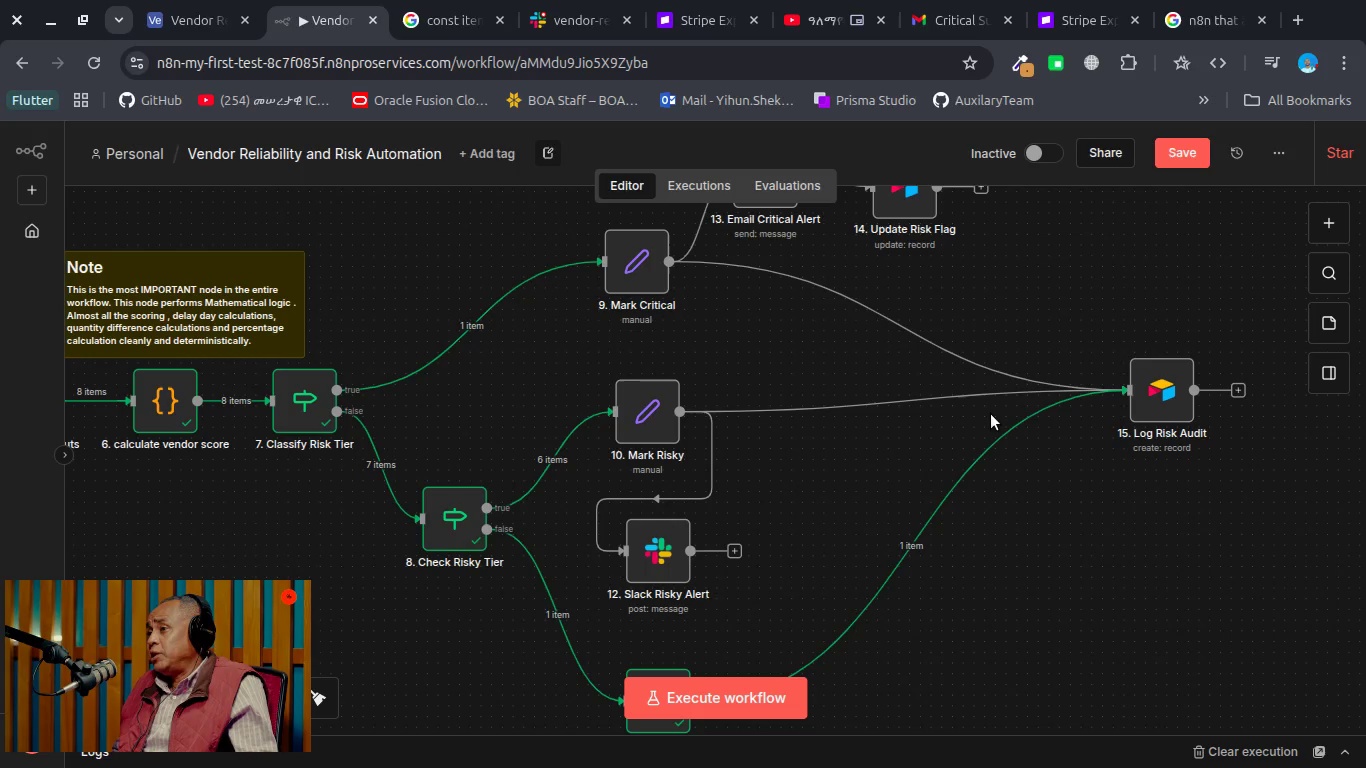 
wait(12.42)
 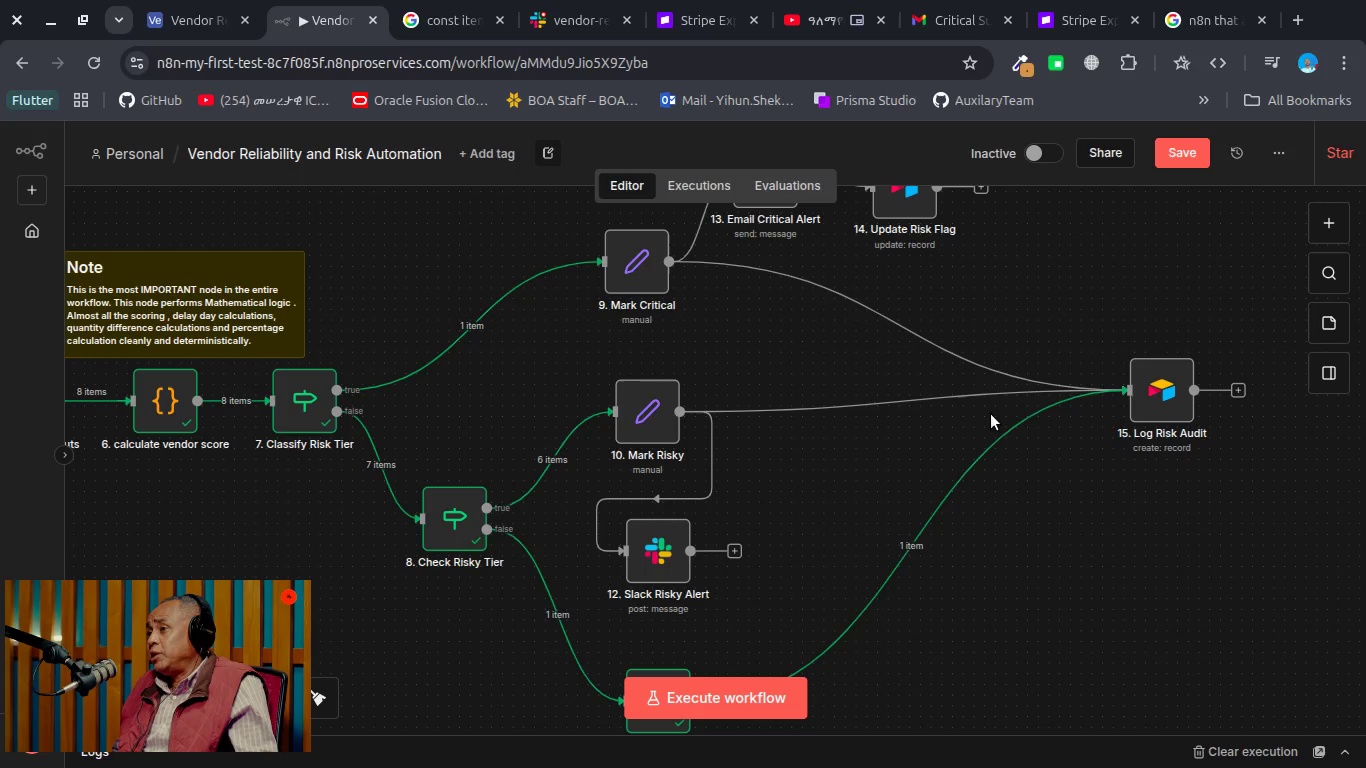 
left_click_drag(start_coordinate=[1174, 402], to_coordinate=[1179, 628])
 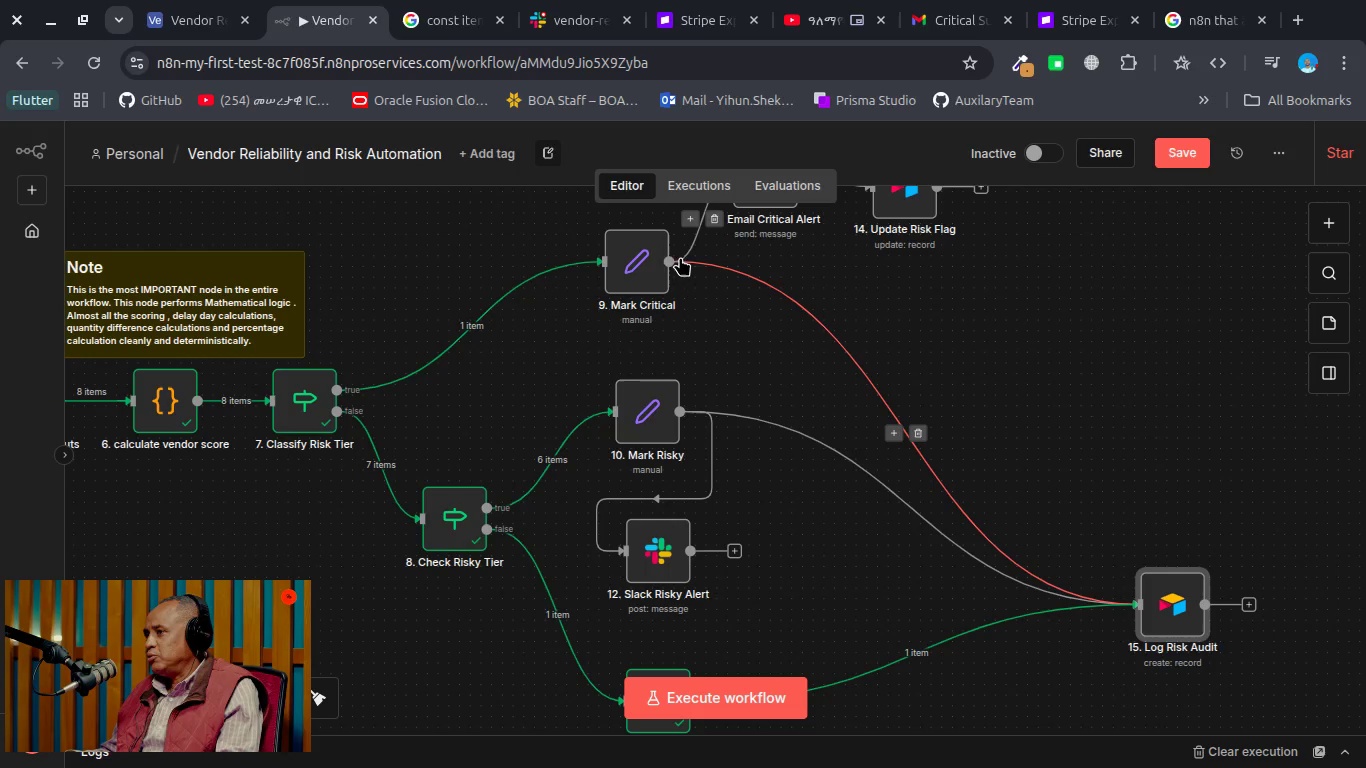 
left_click([670, 265])
 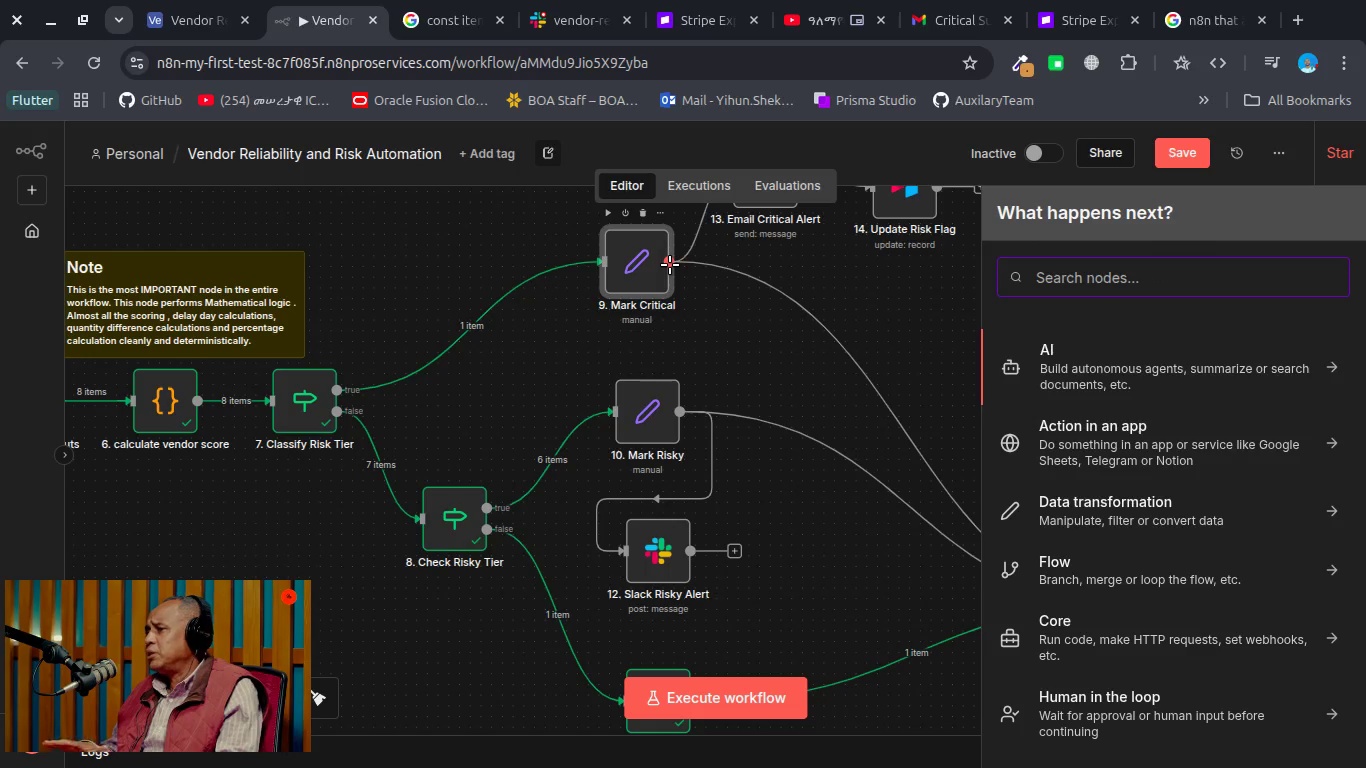 
type(set)
 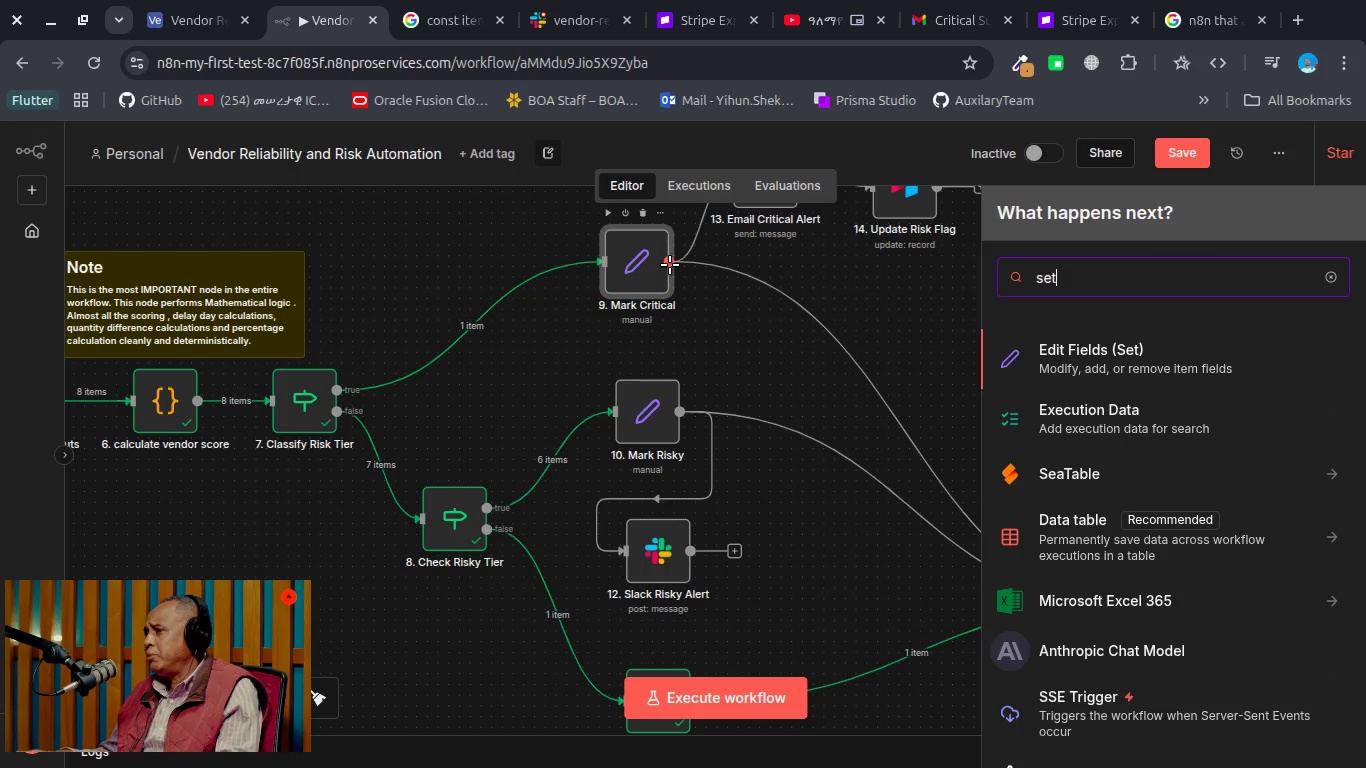 
key(Enter)
 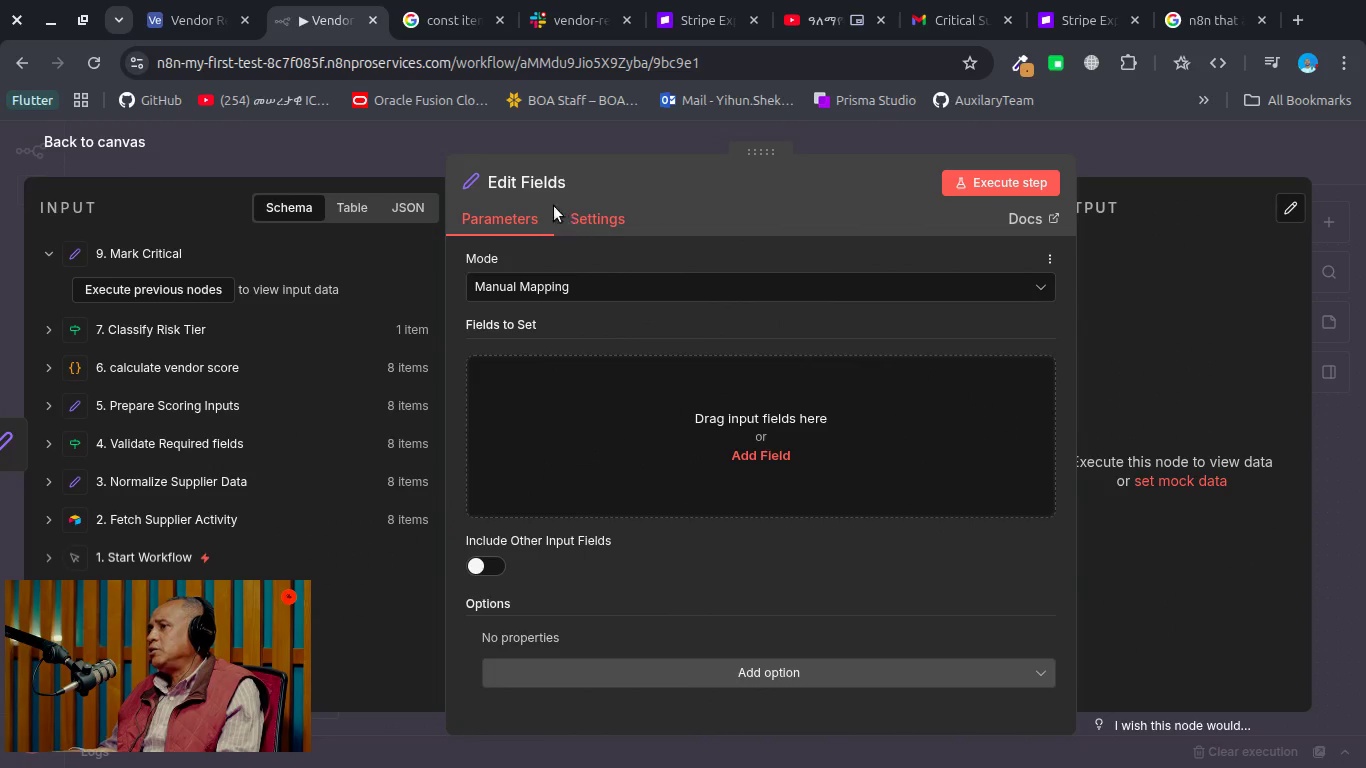 
left_click([537, 178])
 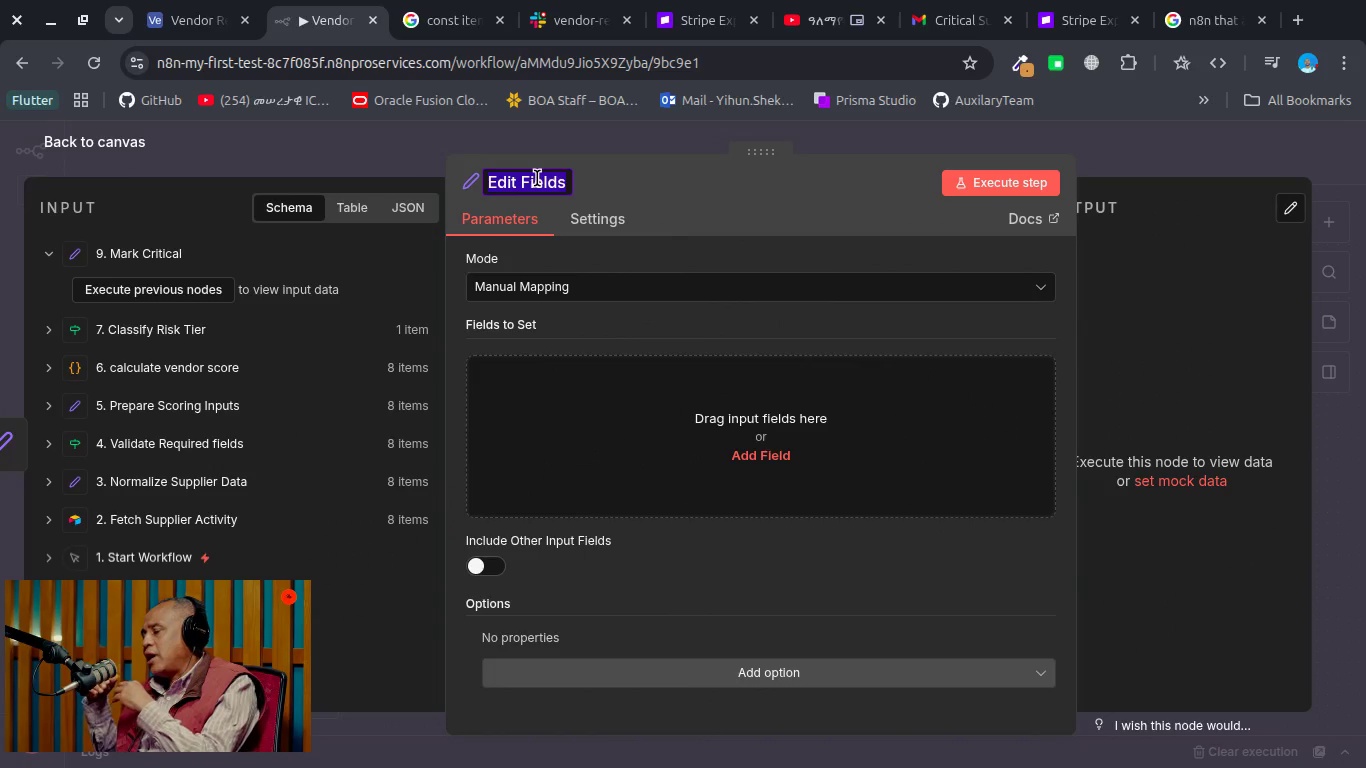 
type(16. Tag Summary Type)
 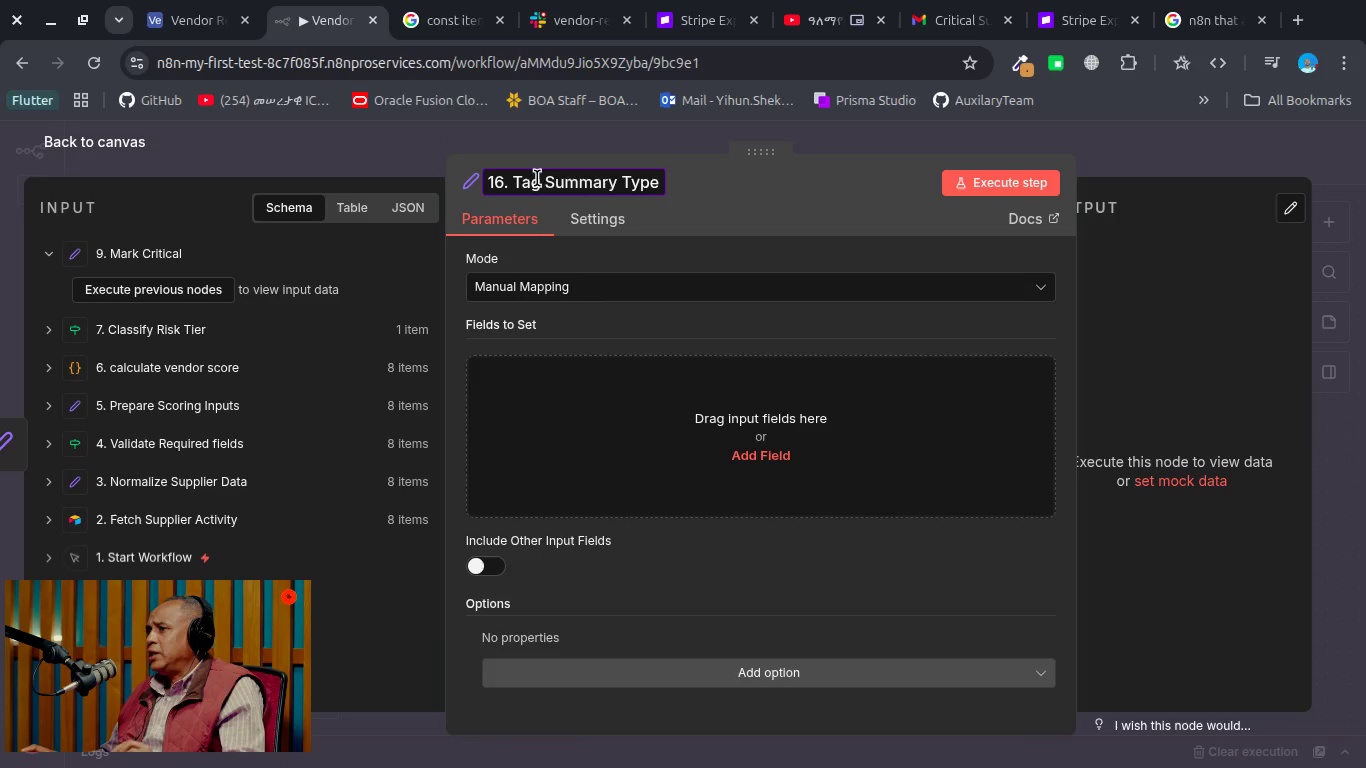 
left_click([582, 407])
 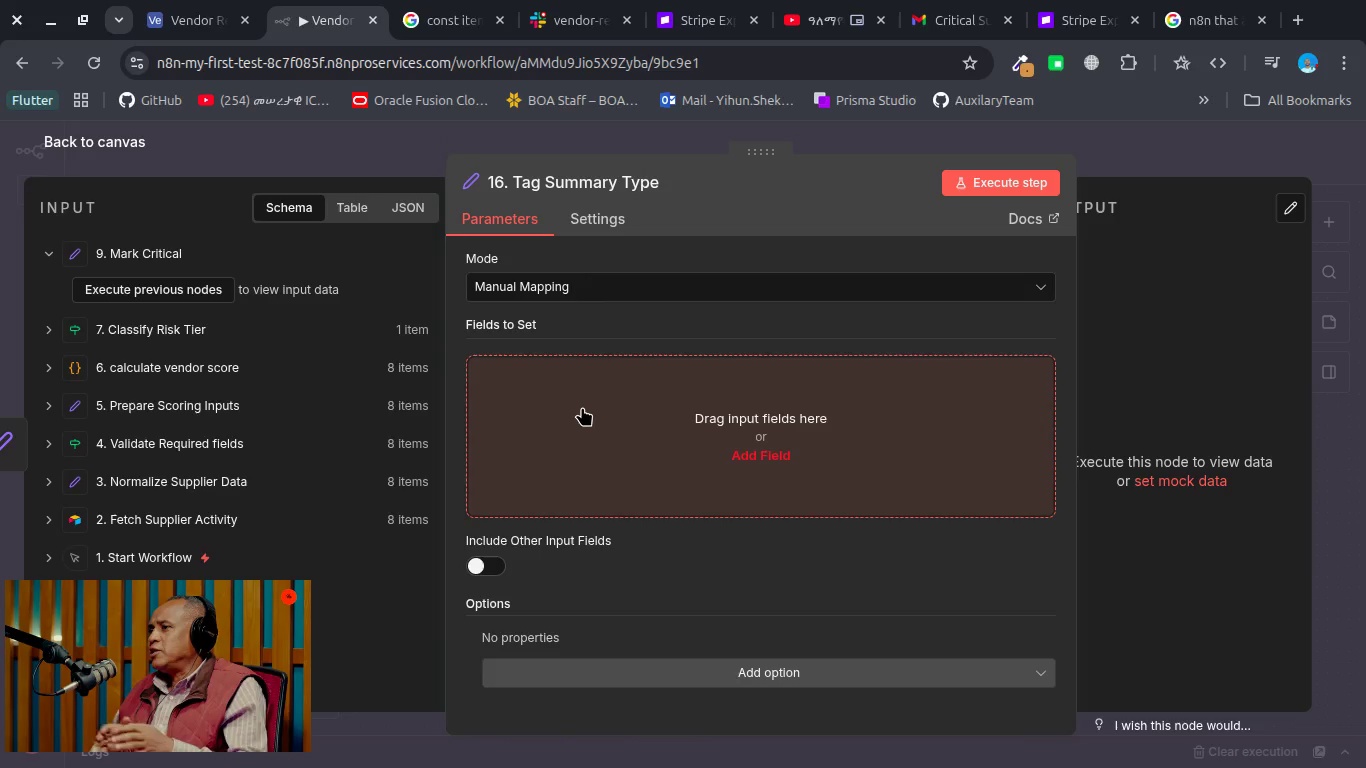 
wait(7.07)
 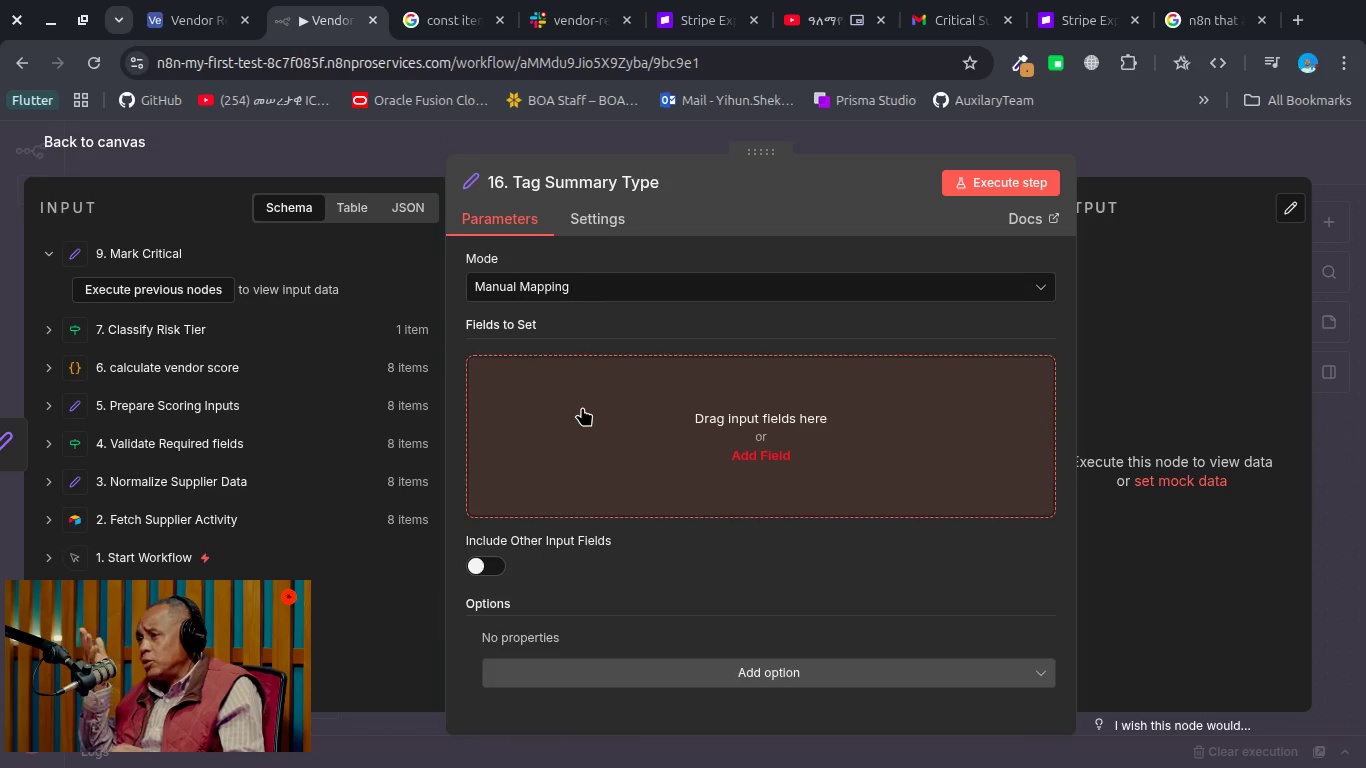 
left_click([596, 443])
 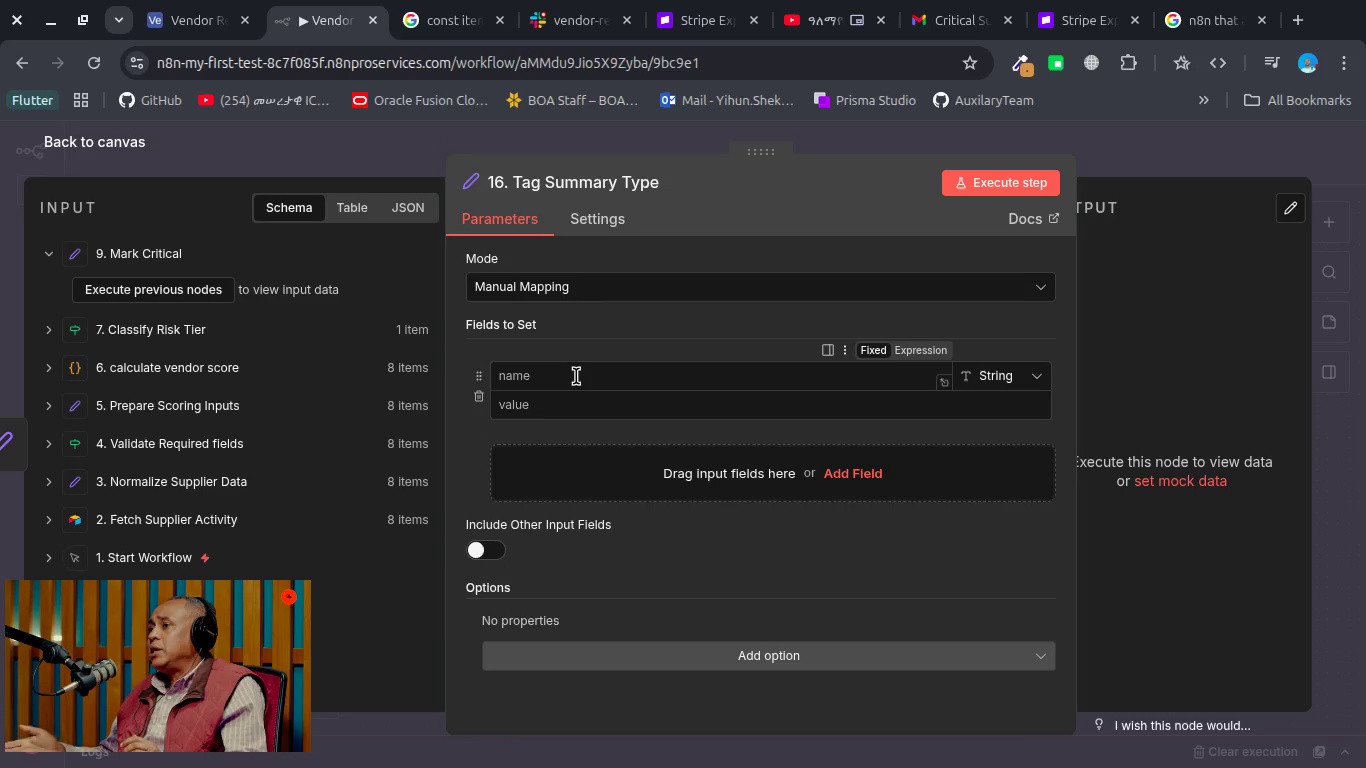 
left_click([576, 376])
 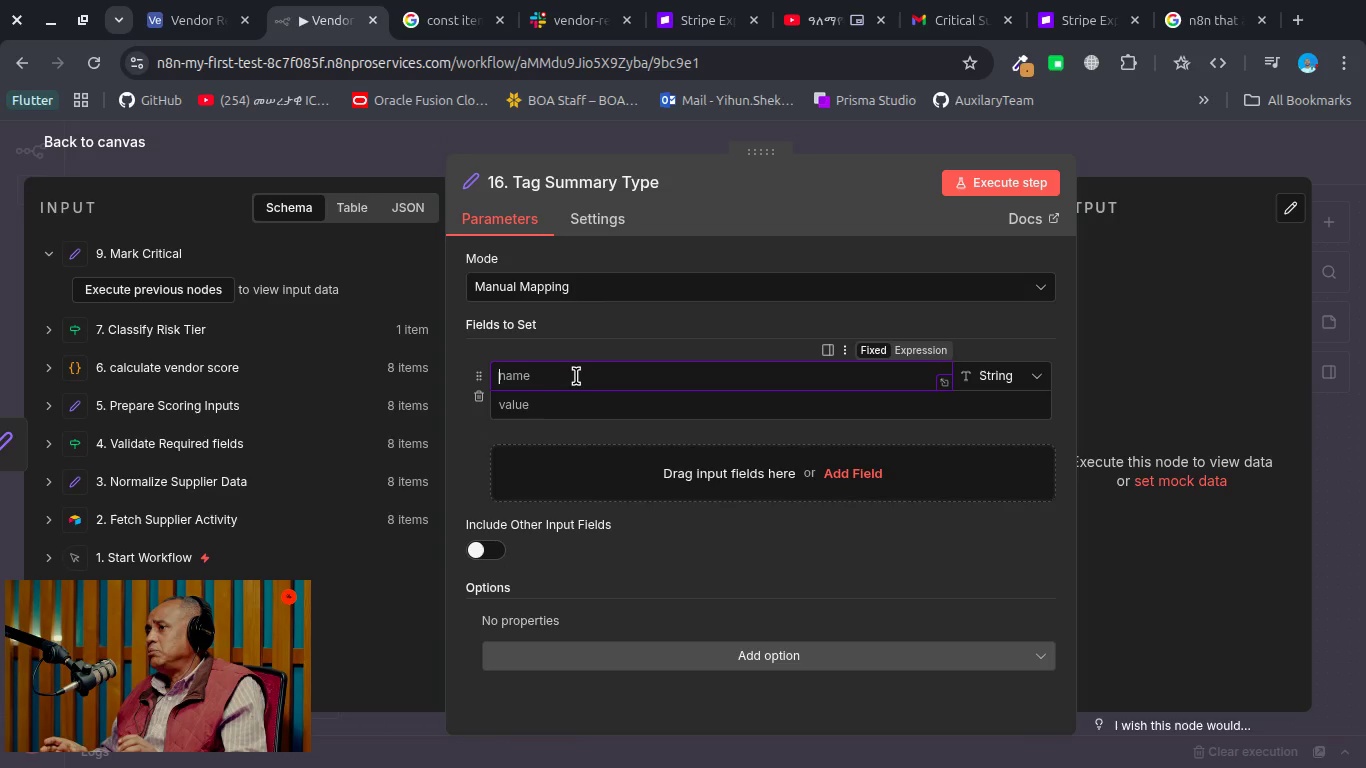 
type(type)
 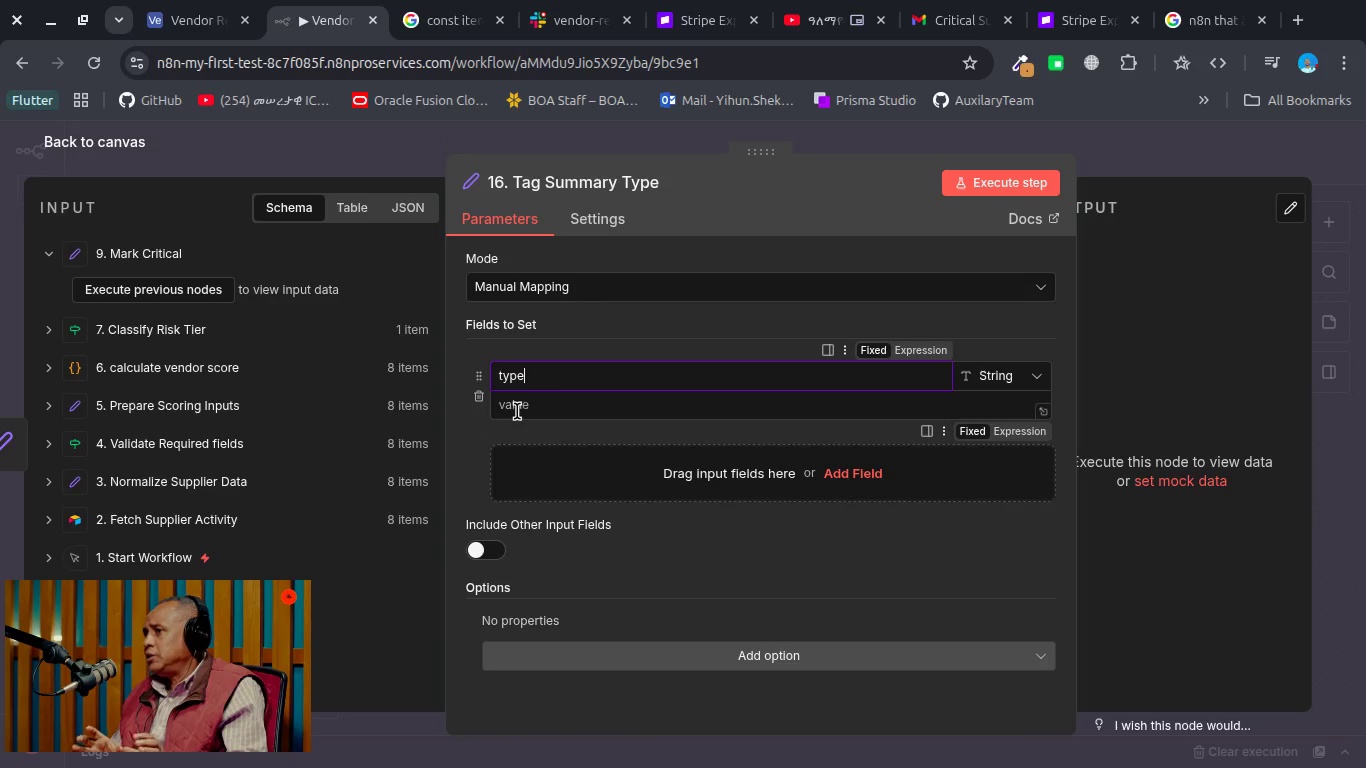 
left_click([528, 417])
 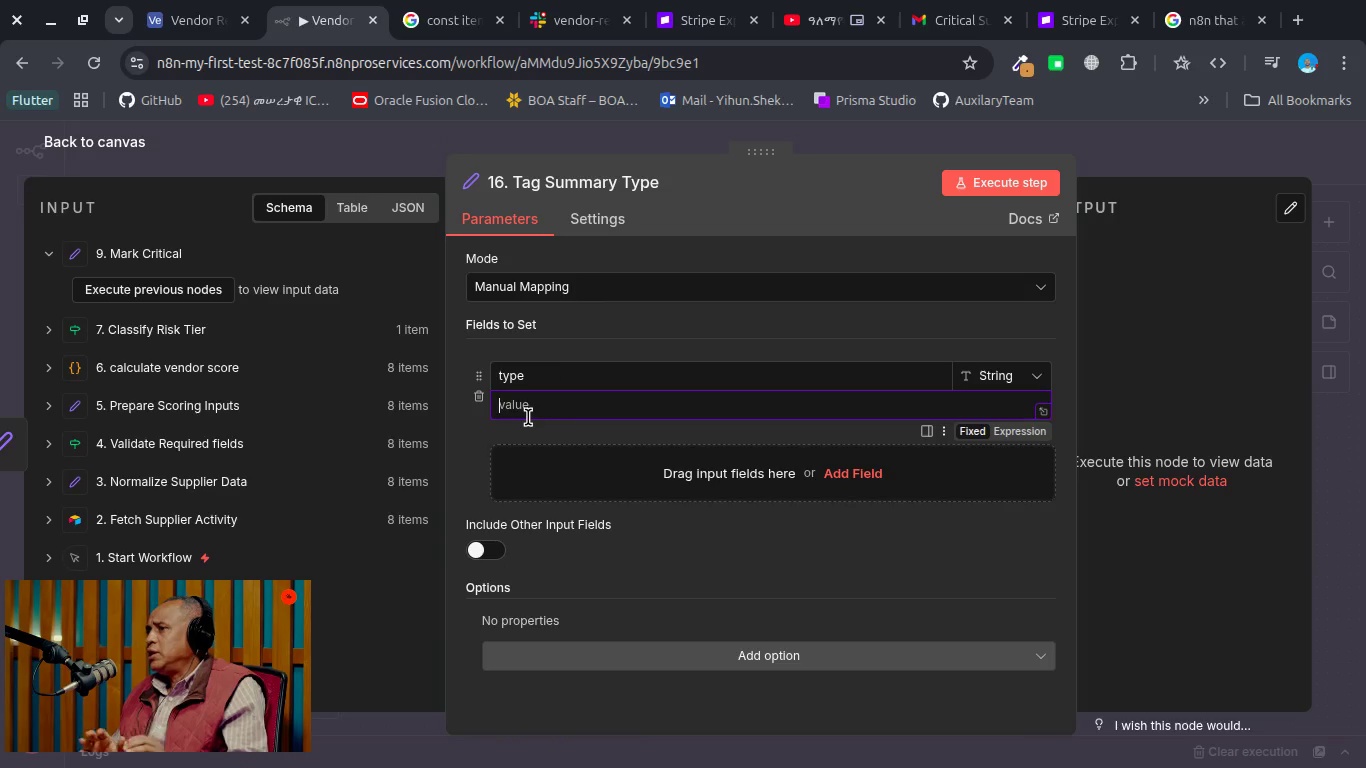 
hold_key(key=ShiftRight, duration=0.44)
 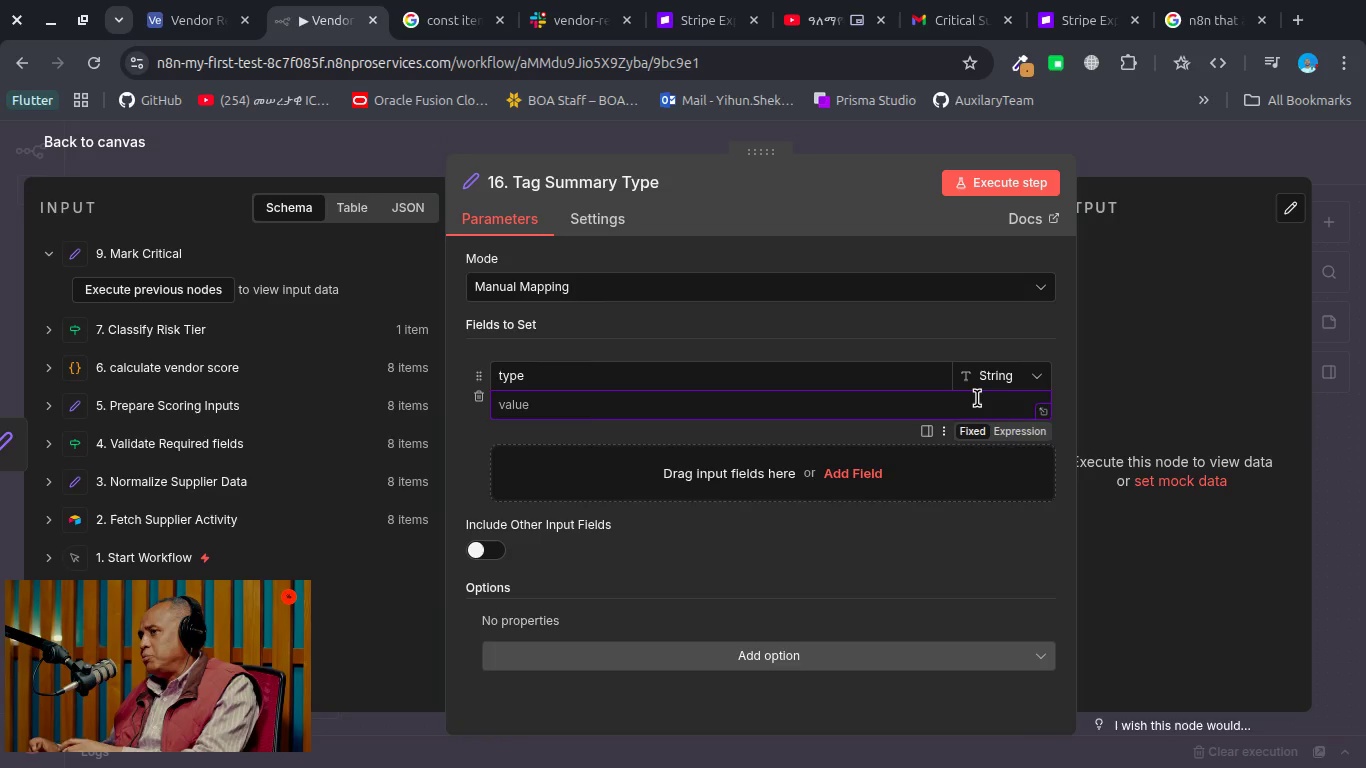 
key(Shift+BracketLeft)
 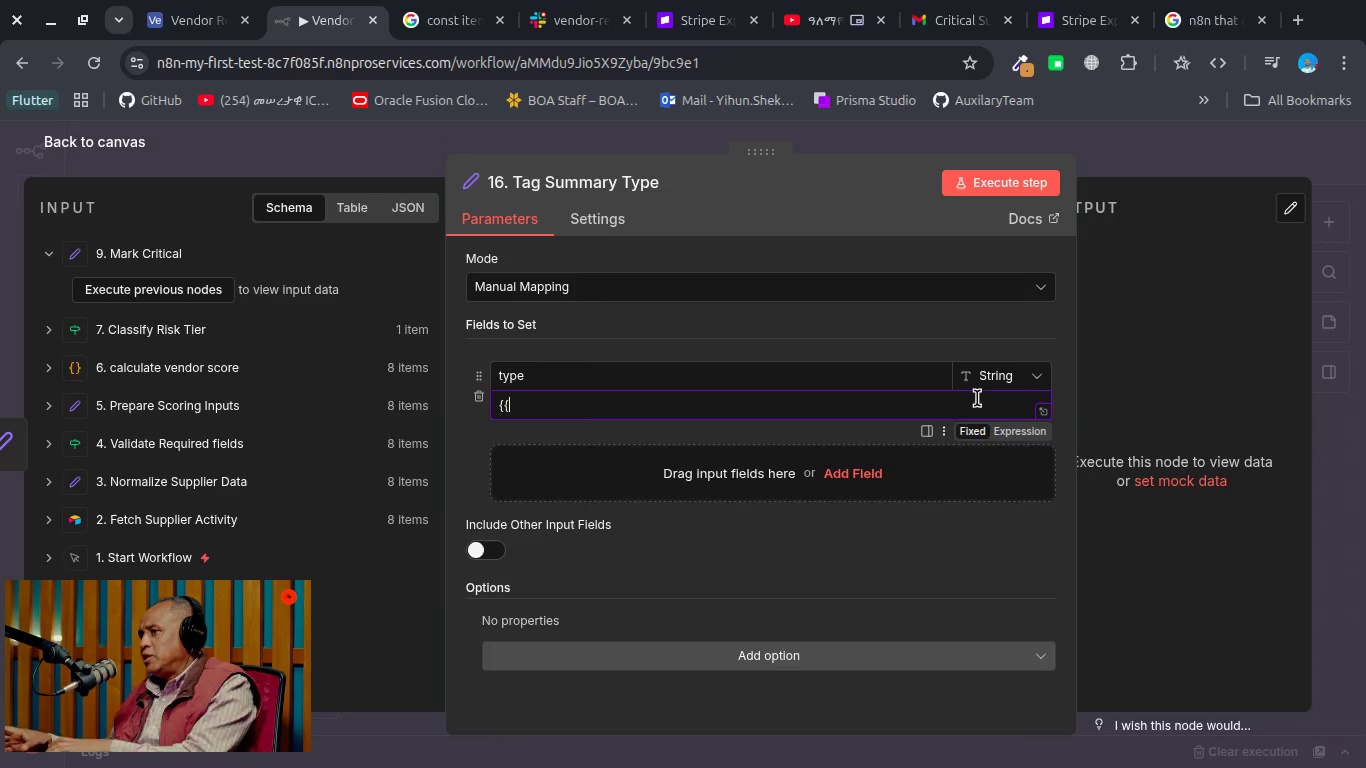 
key(Shift+BracketLeft)
 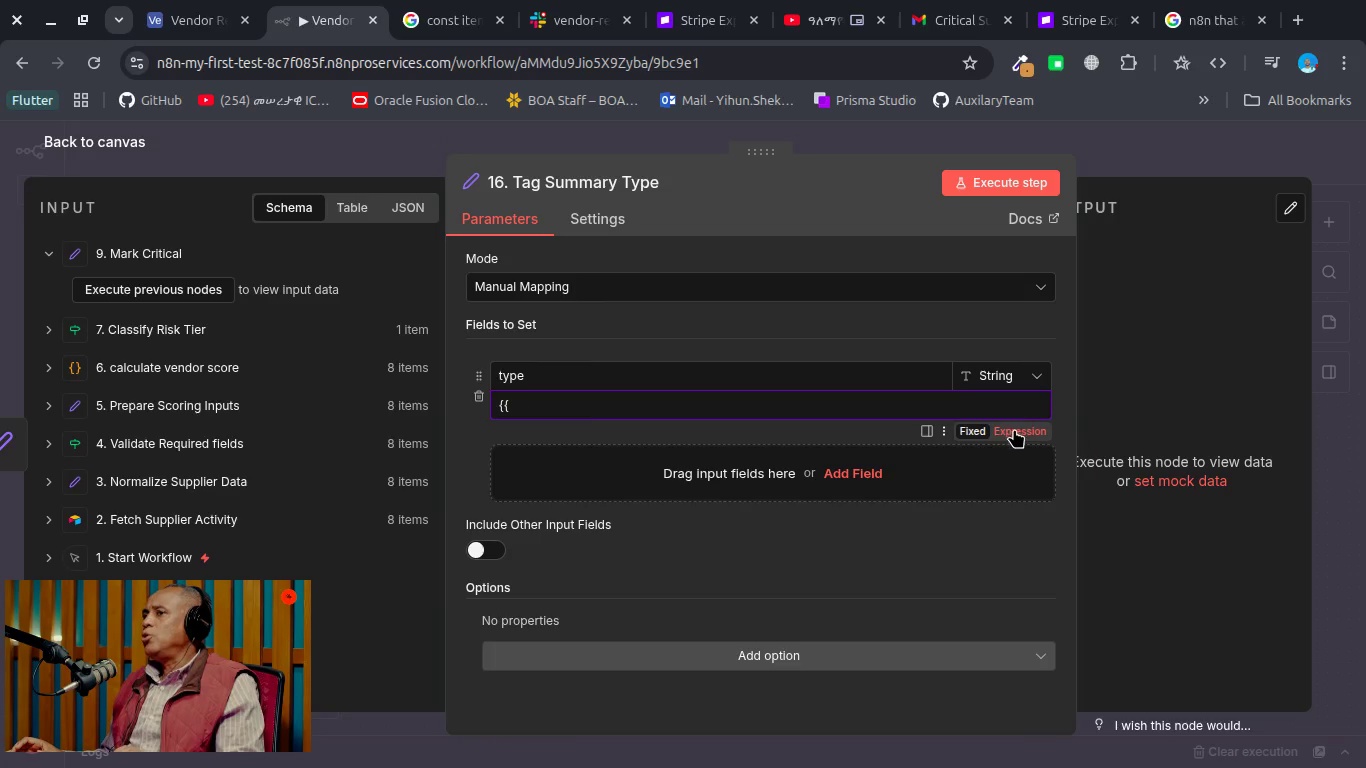 
left_click([1018, 432])
 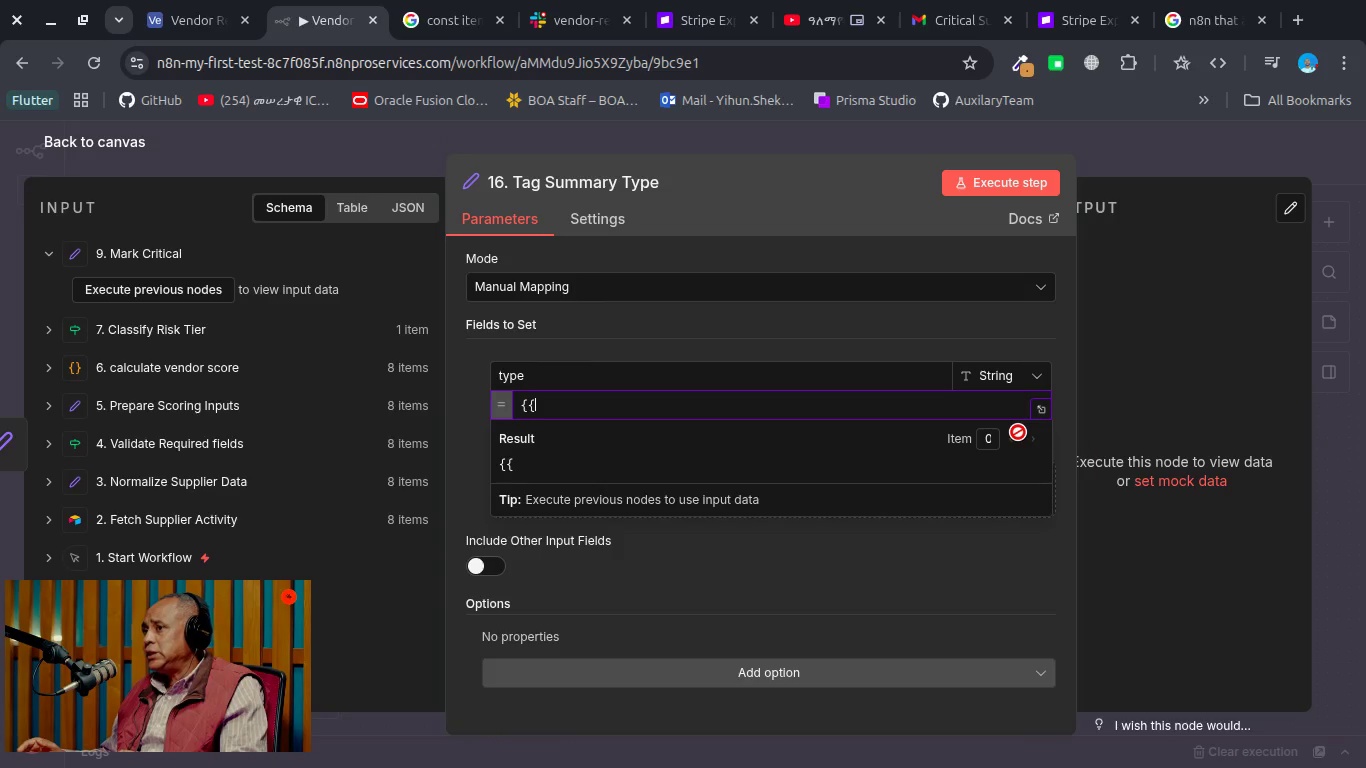 
type(%)
key(Backspace)
type($json.risk_tier}})
 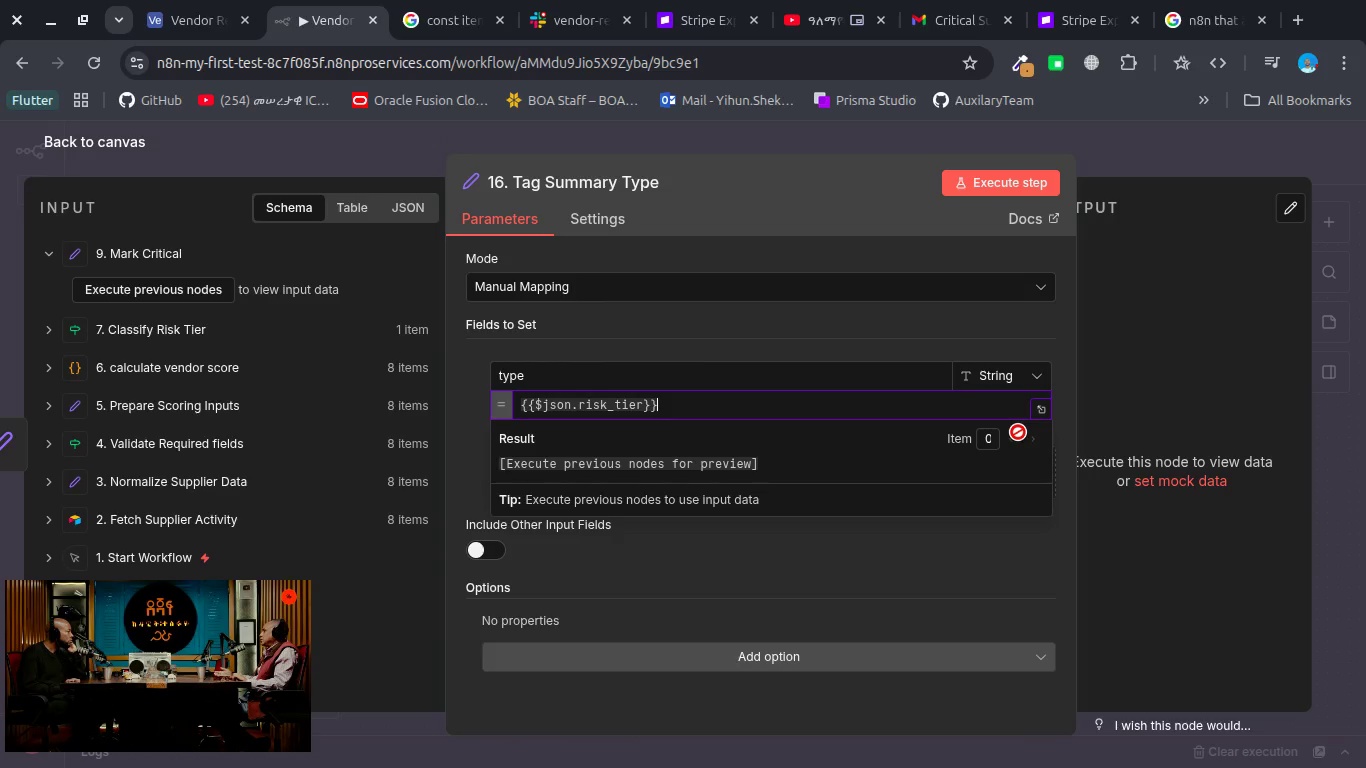 
left_click([891, 316])
 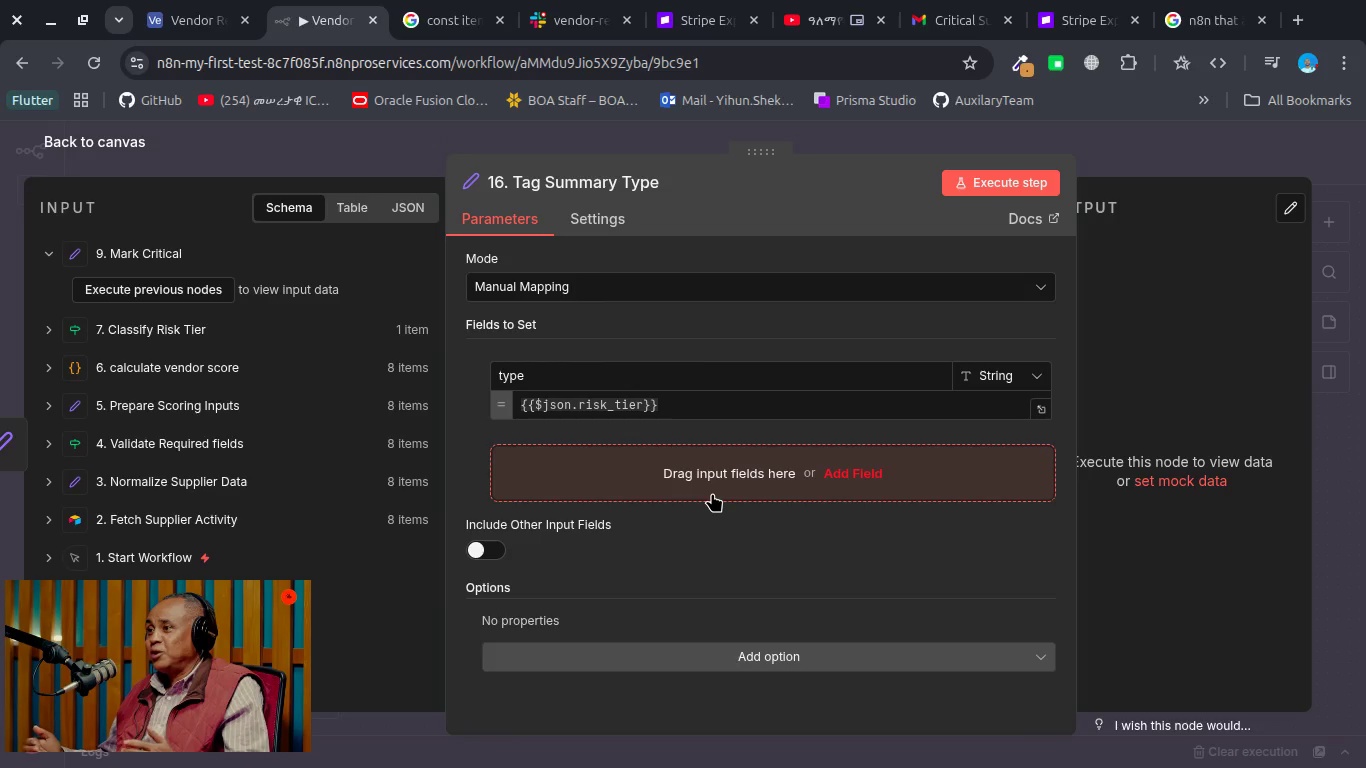 
wait(15.93)
 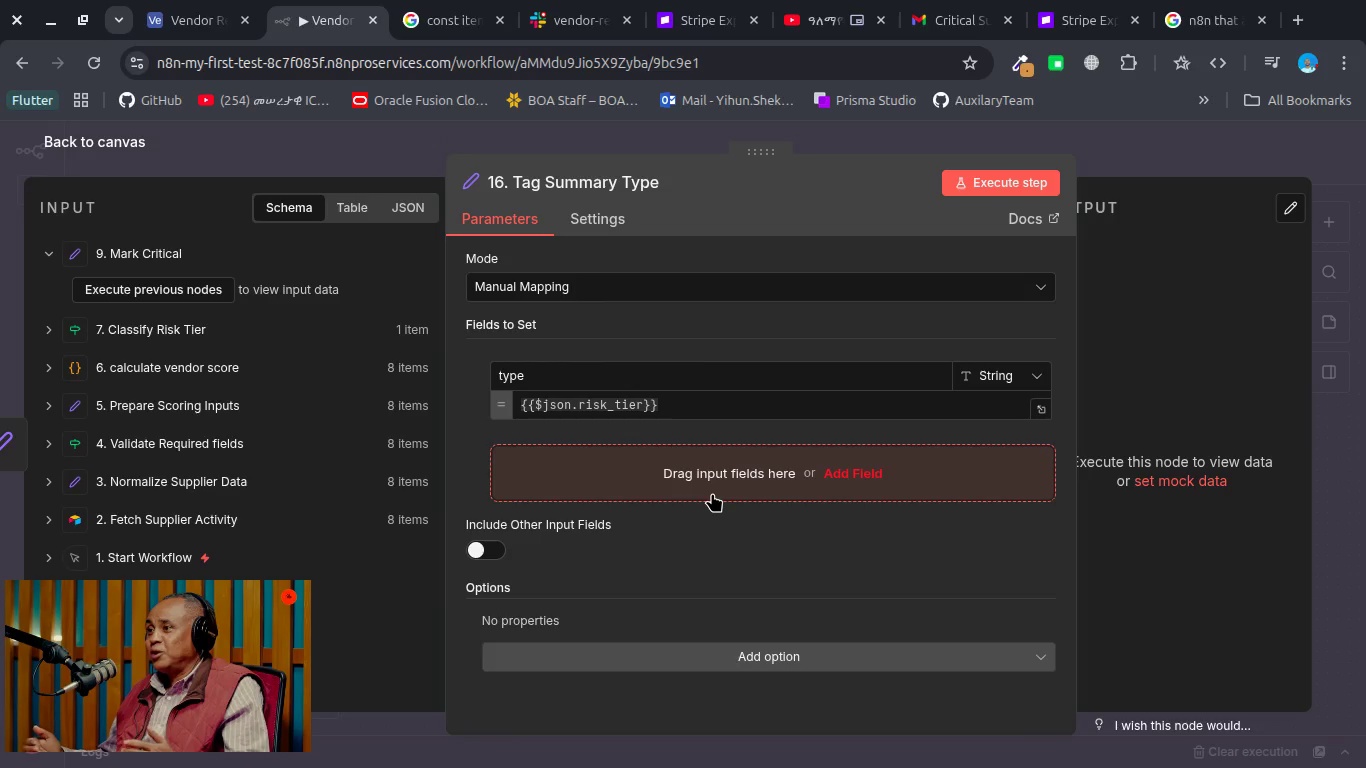 
key(Escape)
 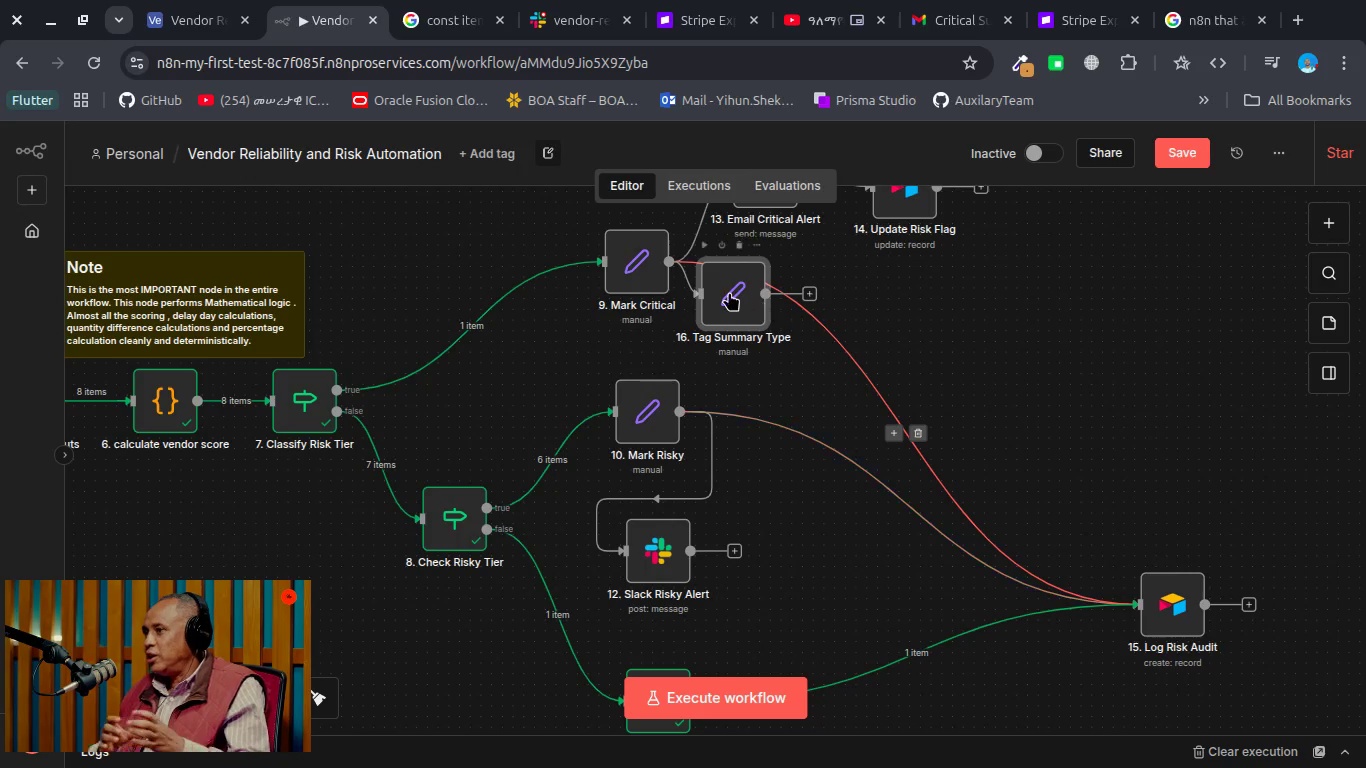 
left_click_drag(start_coordinate=[722, 292], to_coordinate=[1139, 310])
 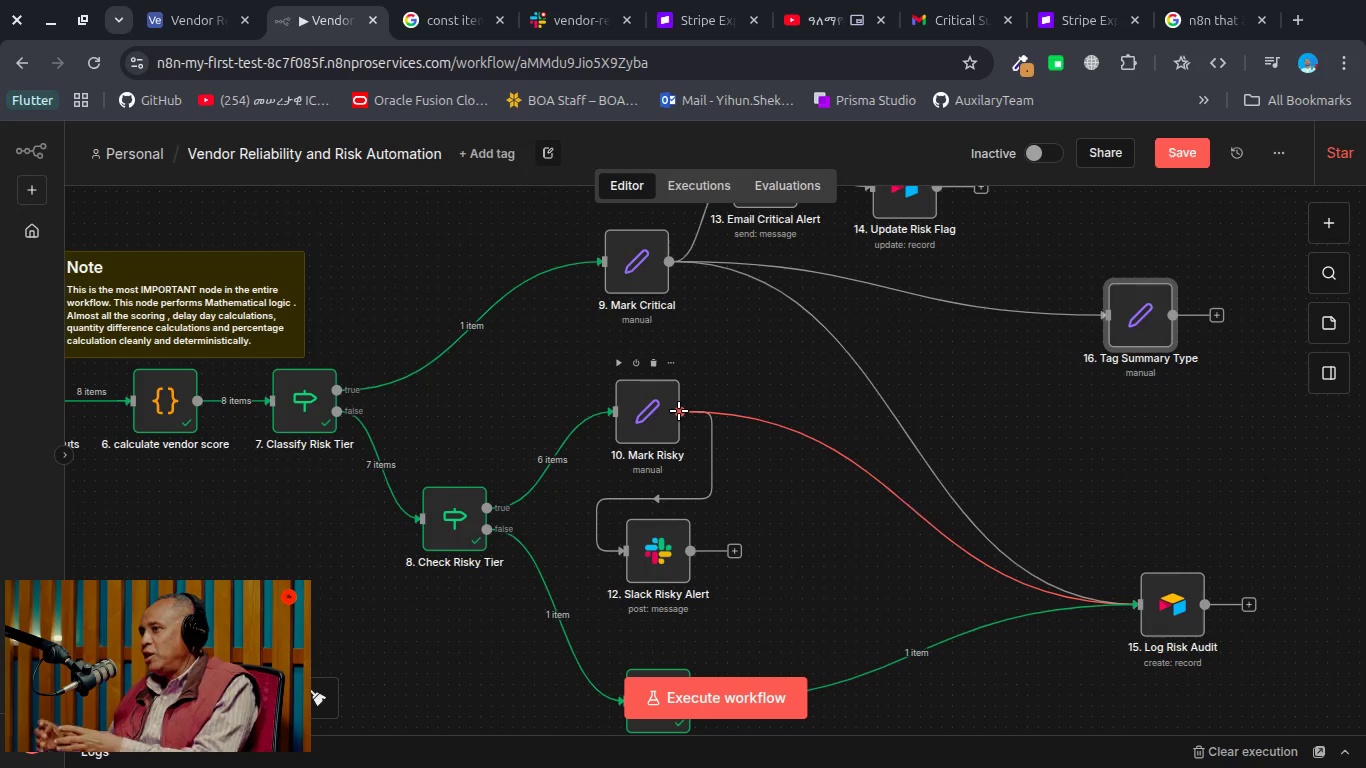 
left_click_drag(start_coordinate=[679, 411], to_coordinate=[1090, 305])
 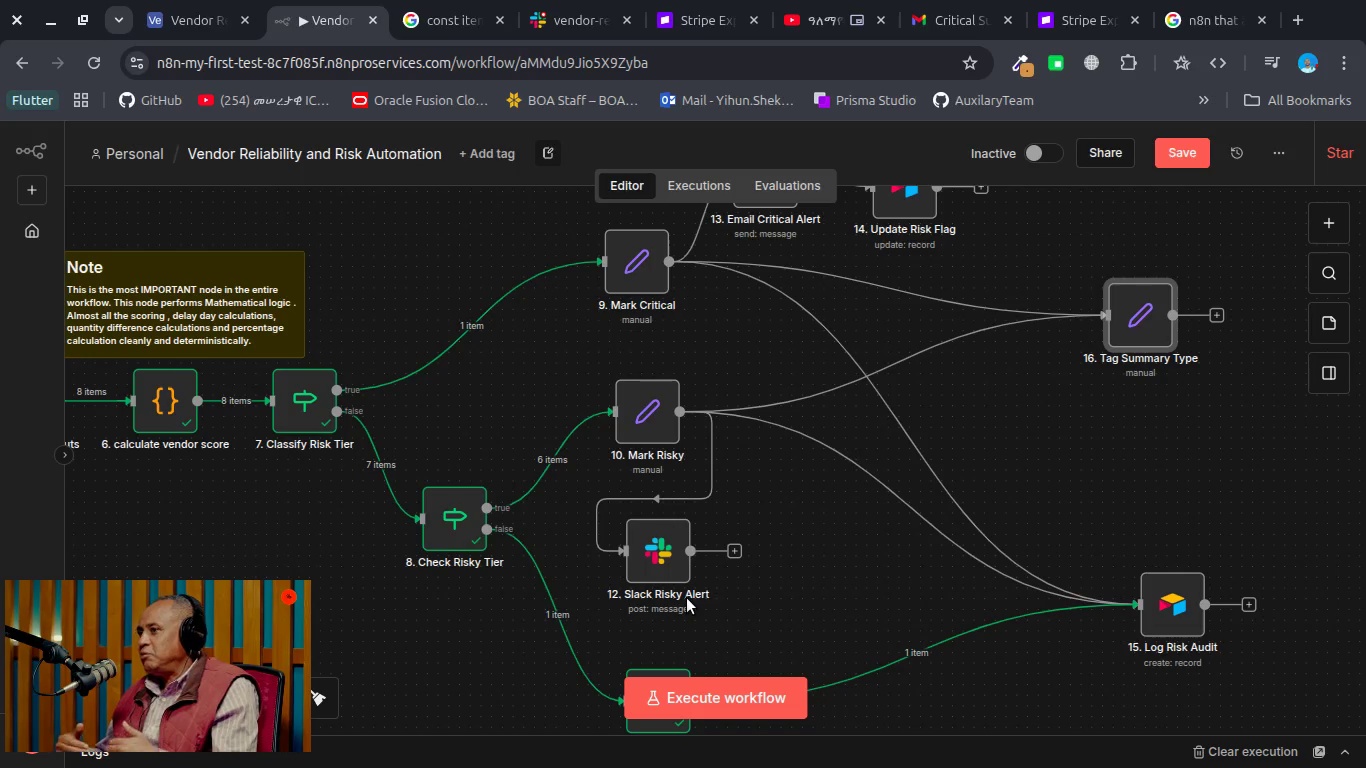 
left_click([785, 641])
 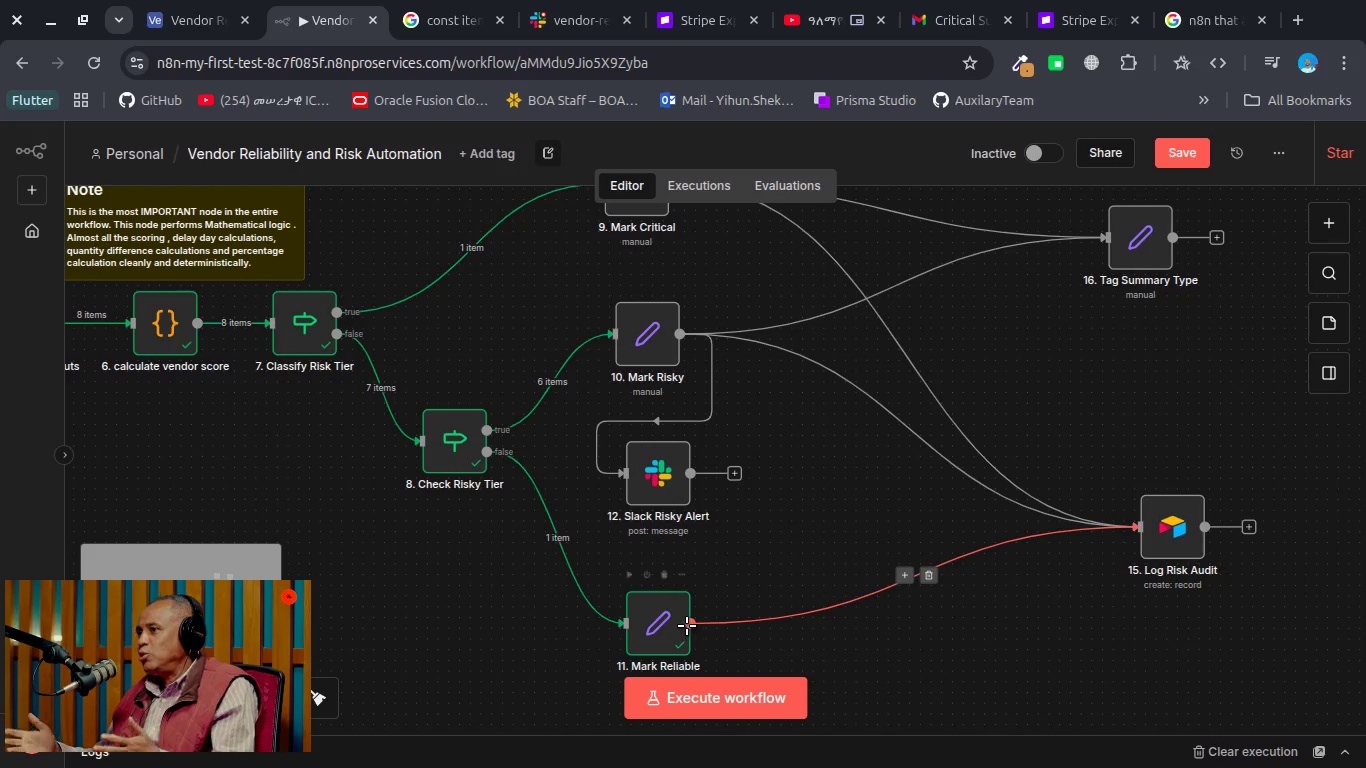 
left_click_drag(start_coordinate=[687, 626], to_coordinate=[1106, 231])
 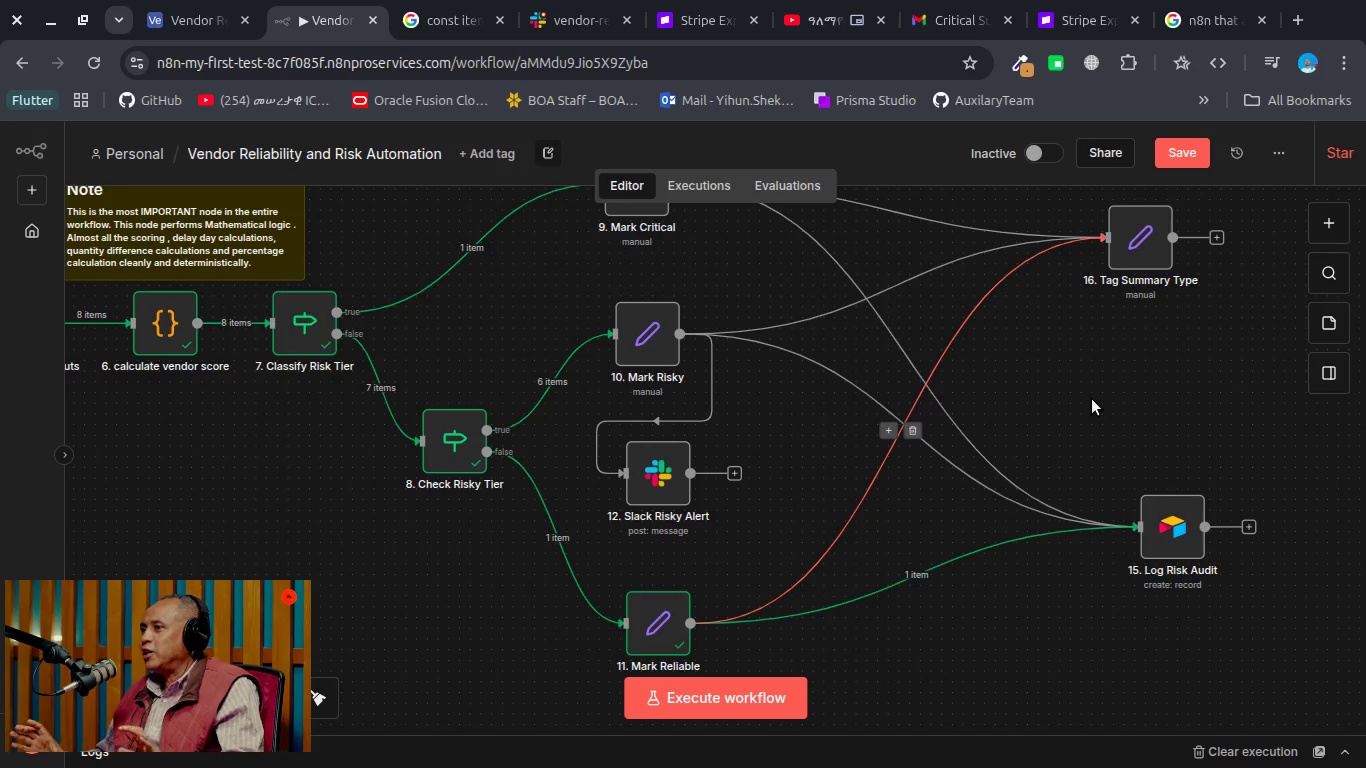 
scroll: coordinate [1092, 399], scroll_direction: up, amount: 1.0
 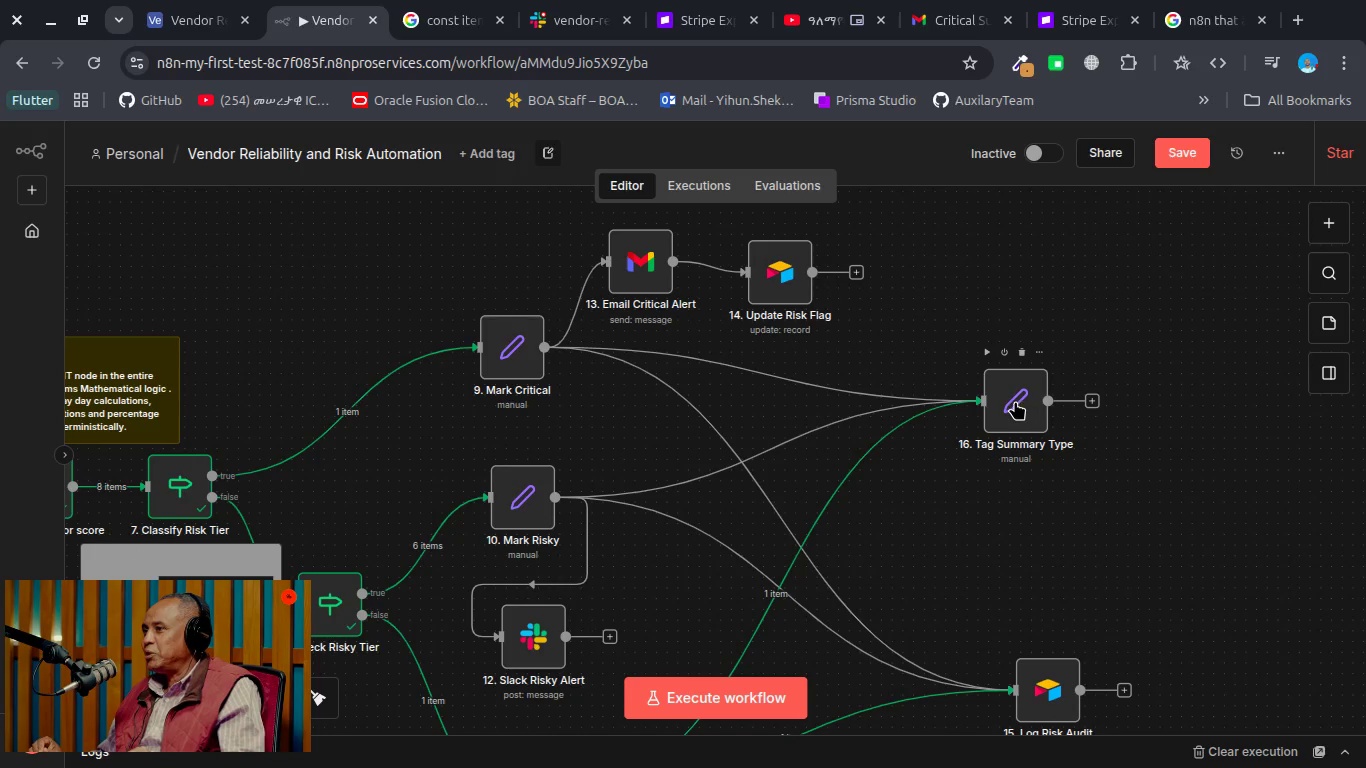 
left_click_drag(start_coordinate=[1015, 401], to_coordinate=[1033, 405])
 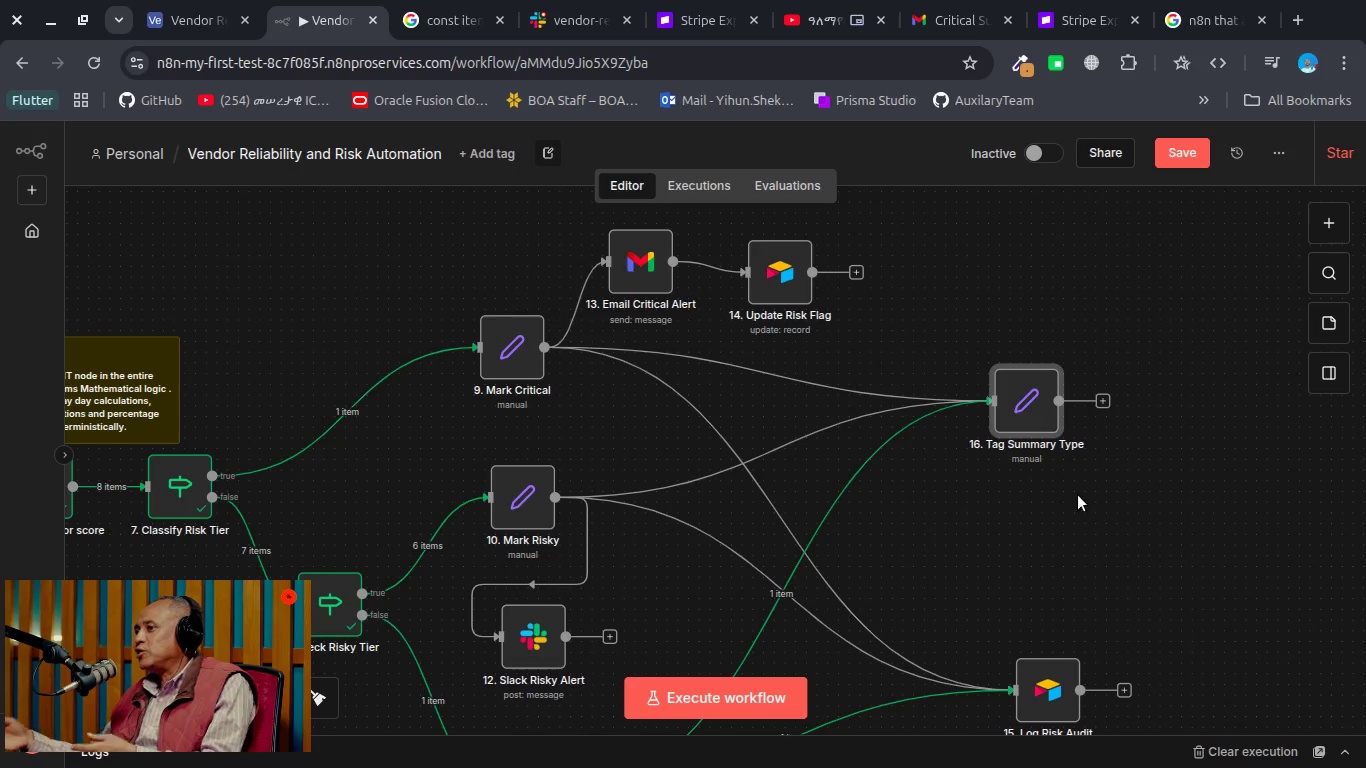 
scroll: coordinate [1089, 458], scroll_direction: down, amount: 2.0
 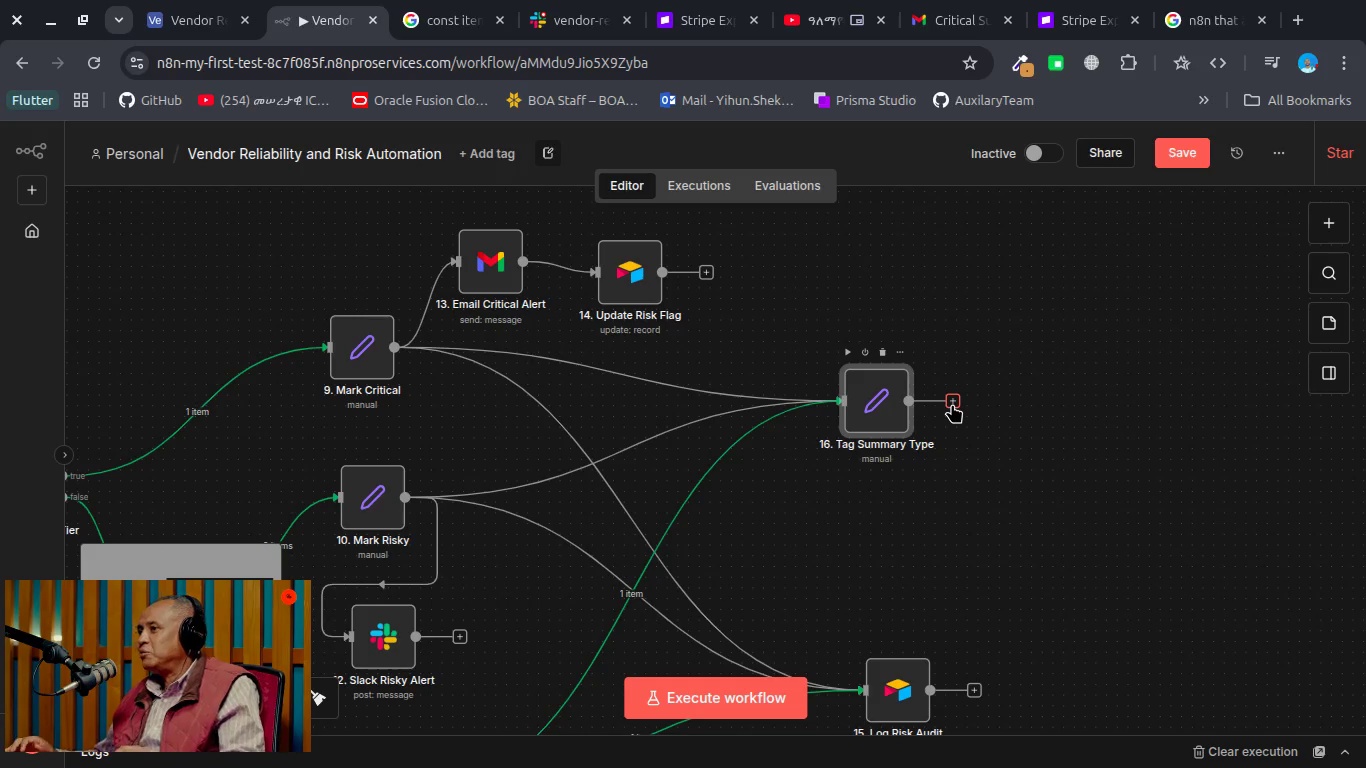 
left_click([952, 404])
 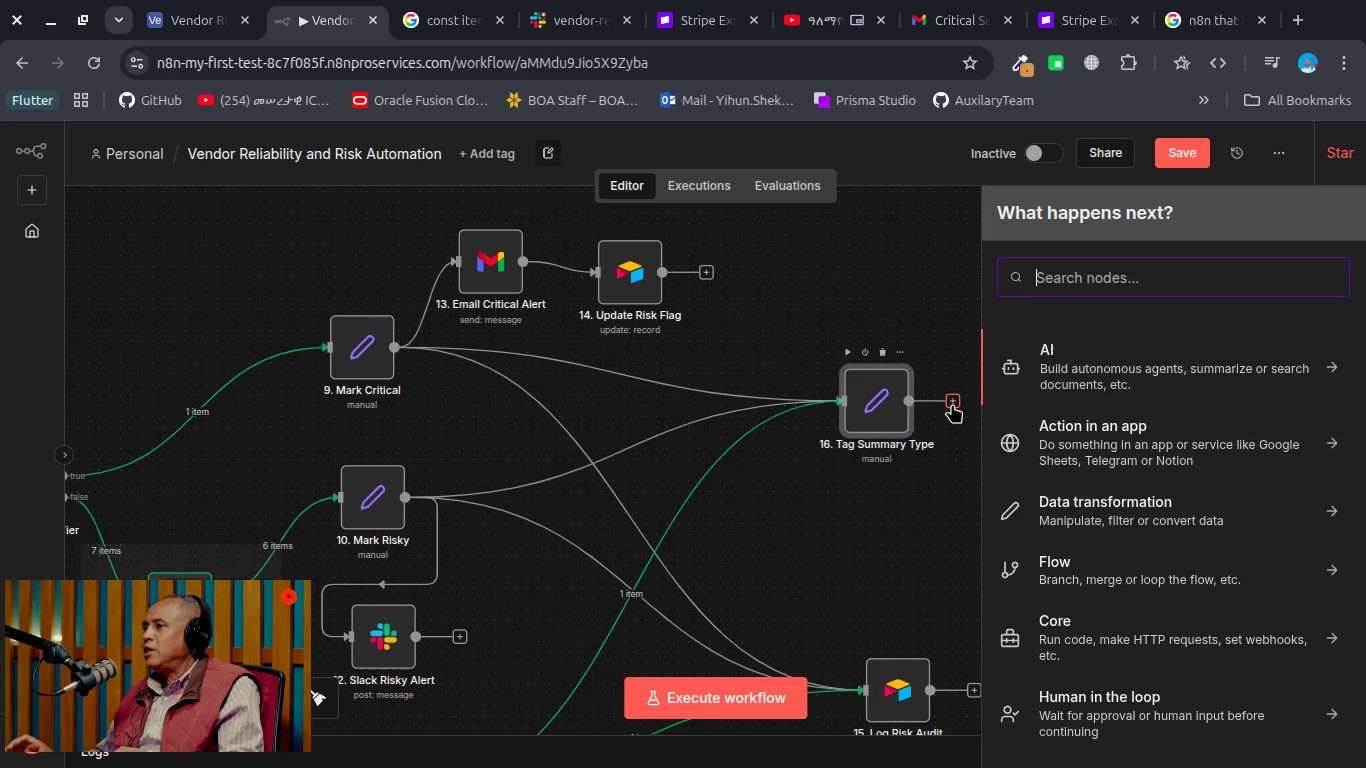 
type(code)
 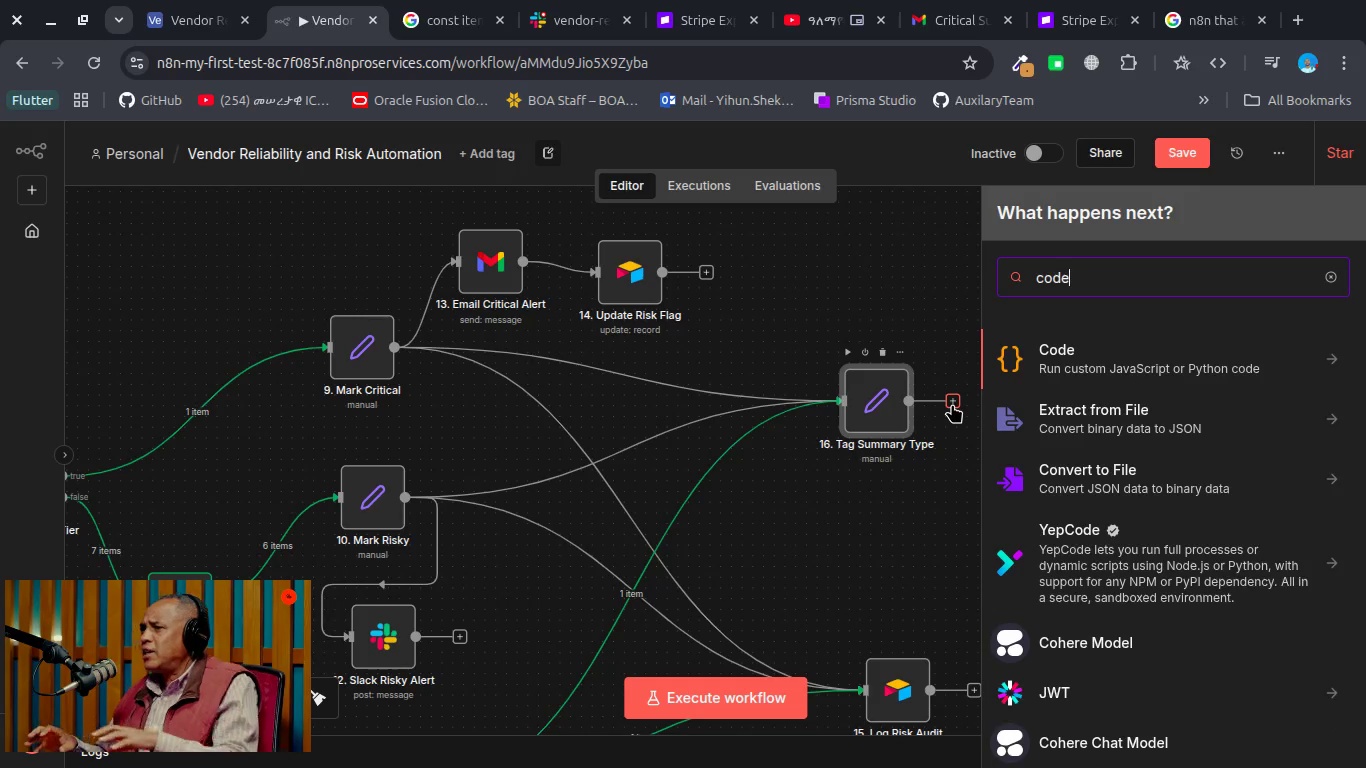 
key(Enter)
 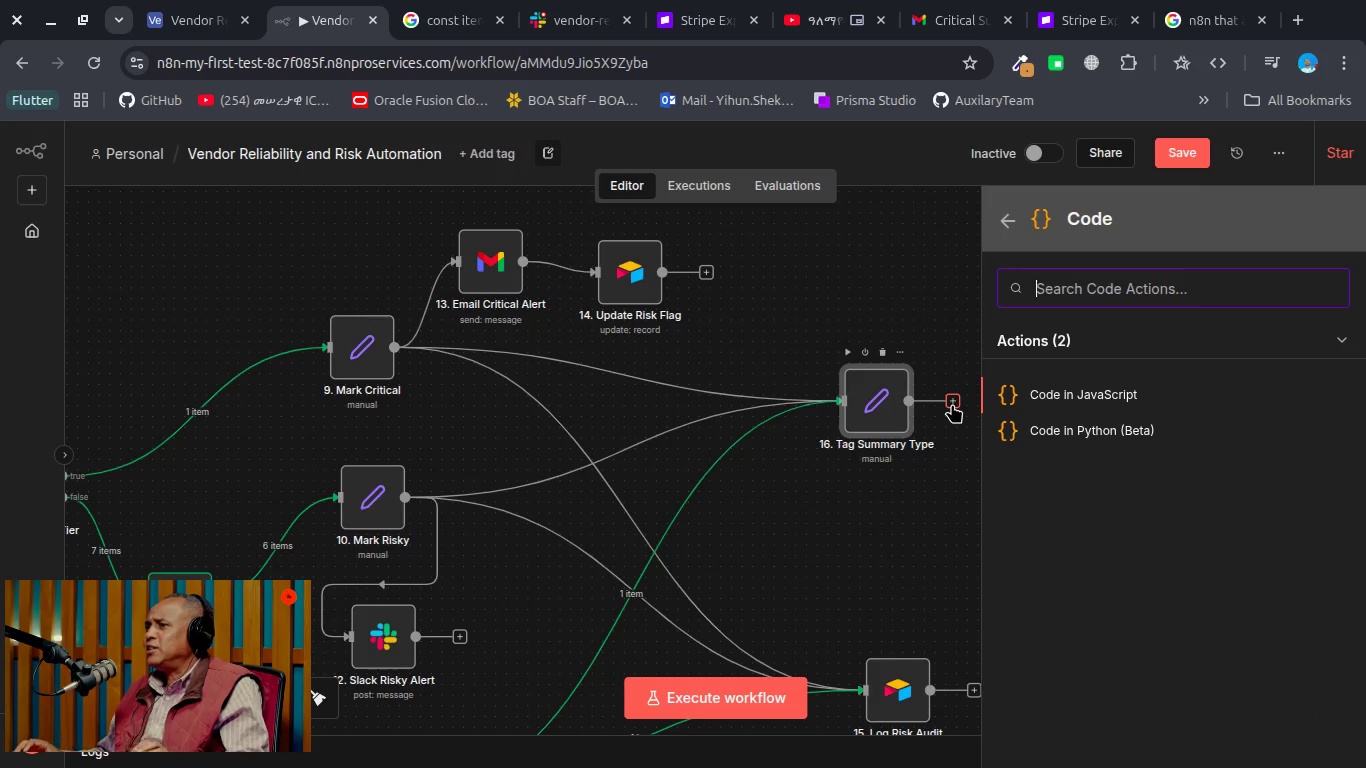 
key(Enter)
 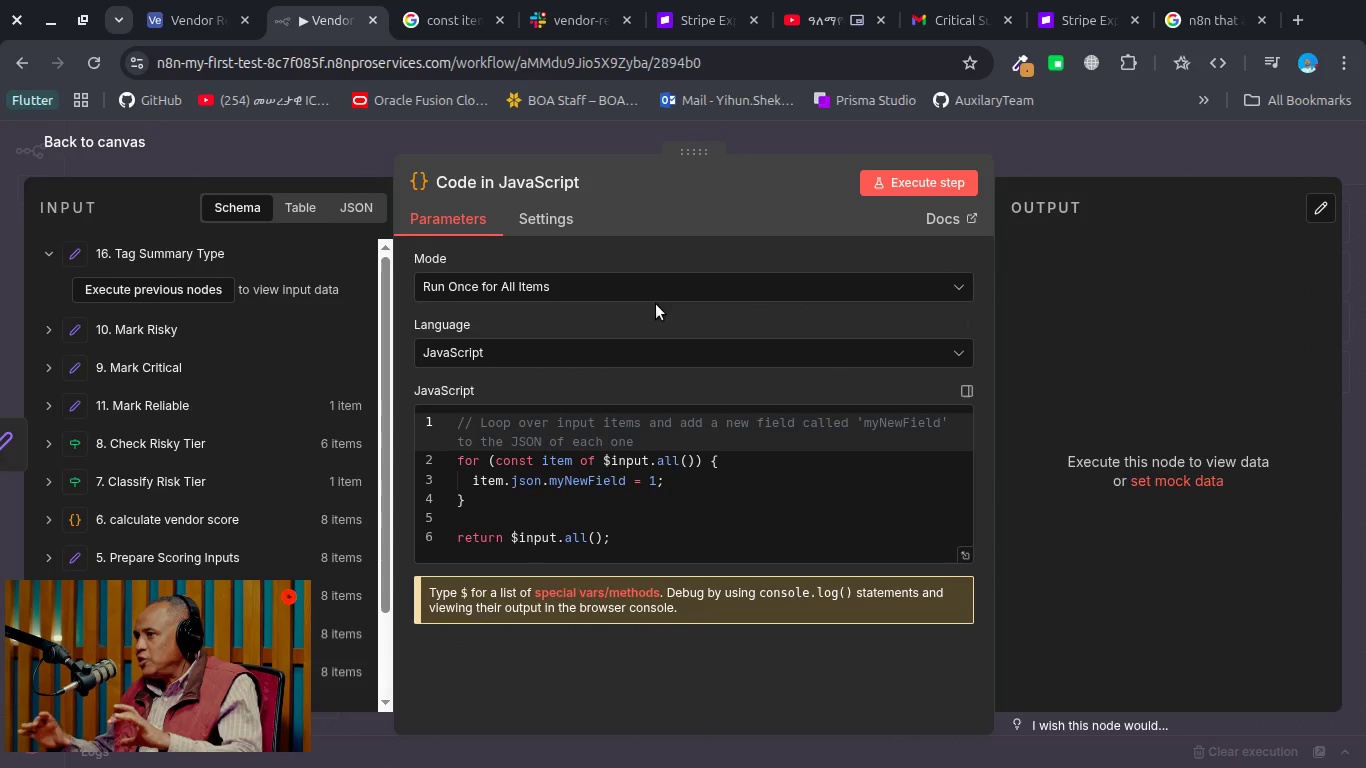 
left_click([564, 175])
 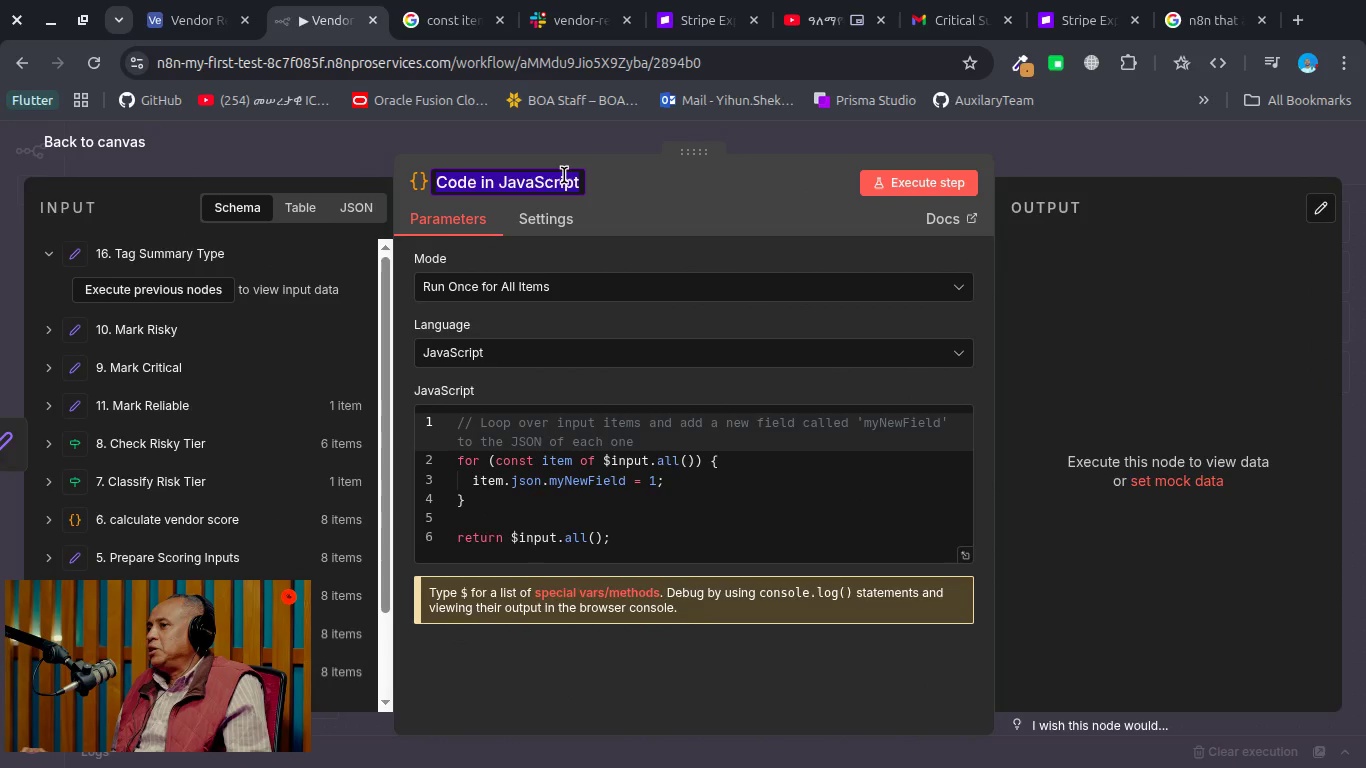 
type(17. Aggrigate Summary)
 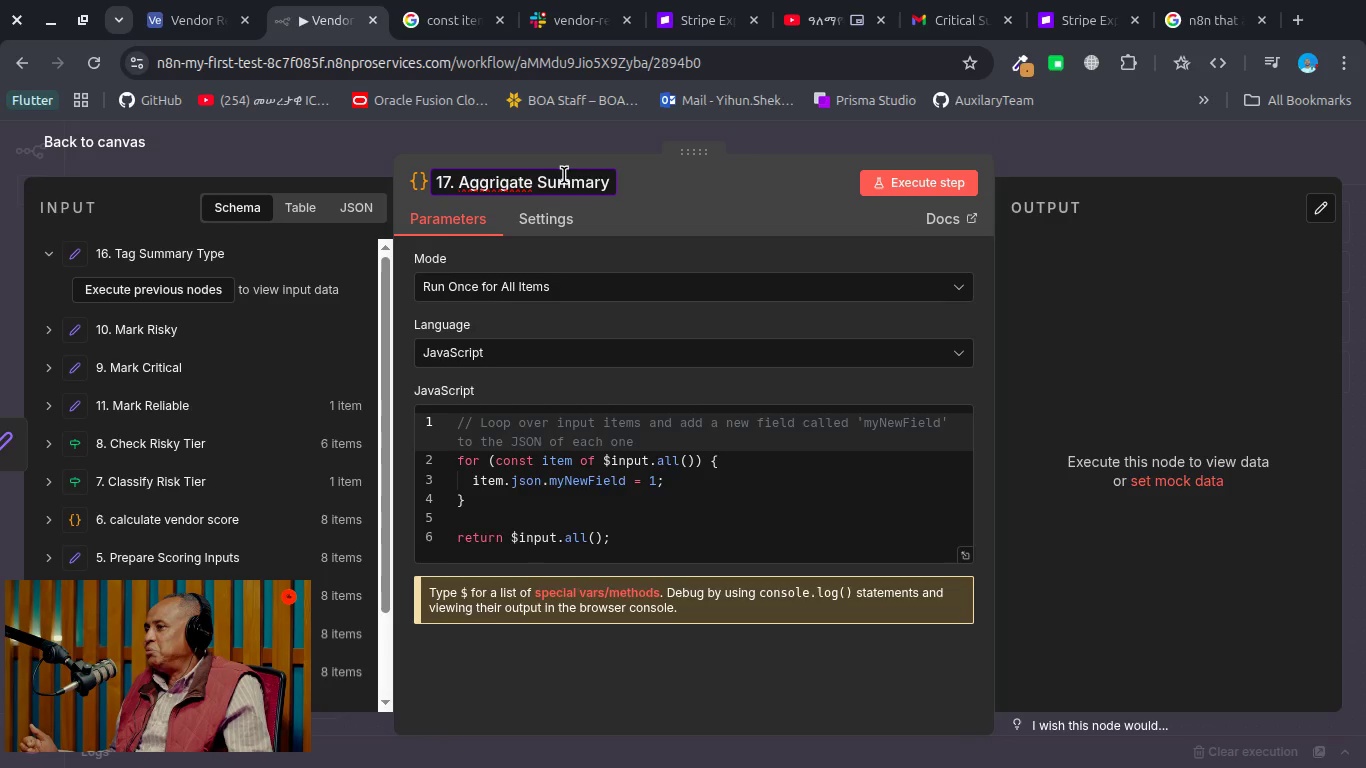 
wait(6.24)
 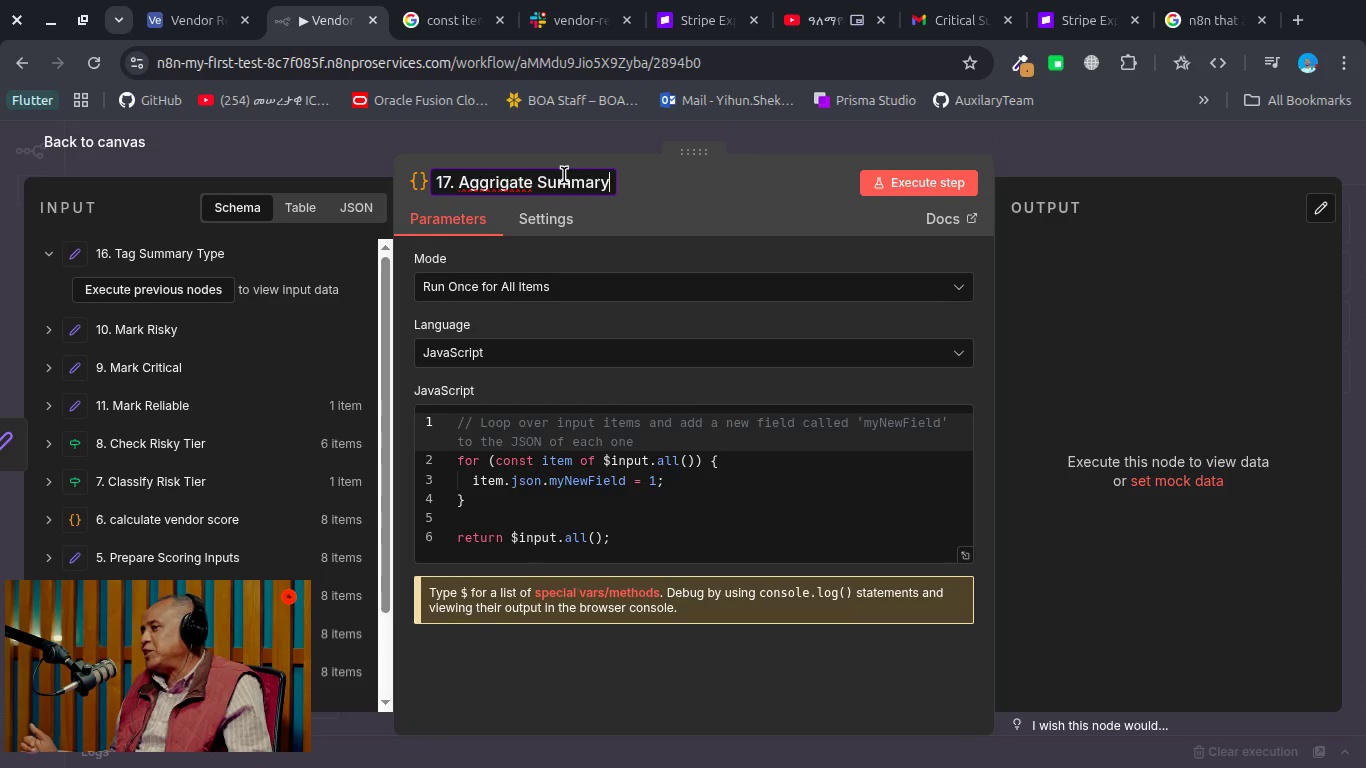 
left_click([505, 183])
 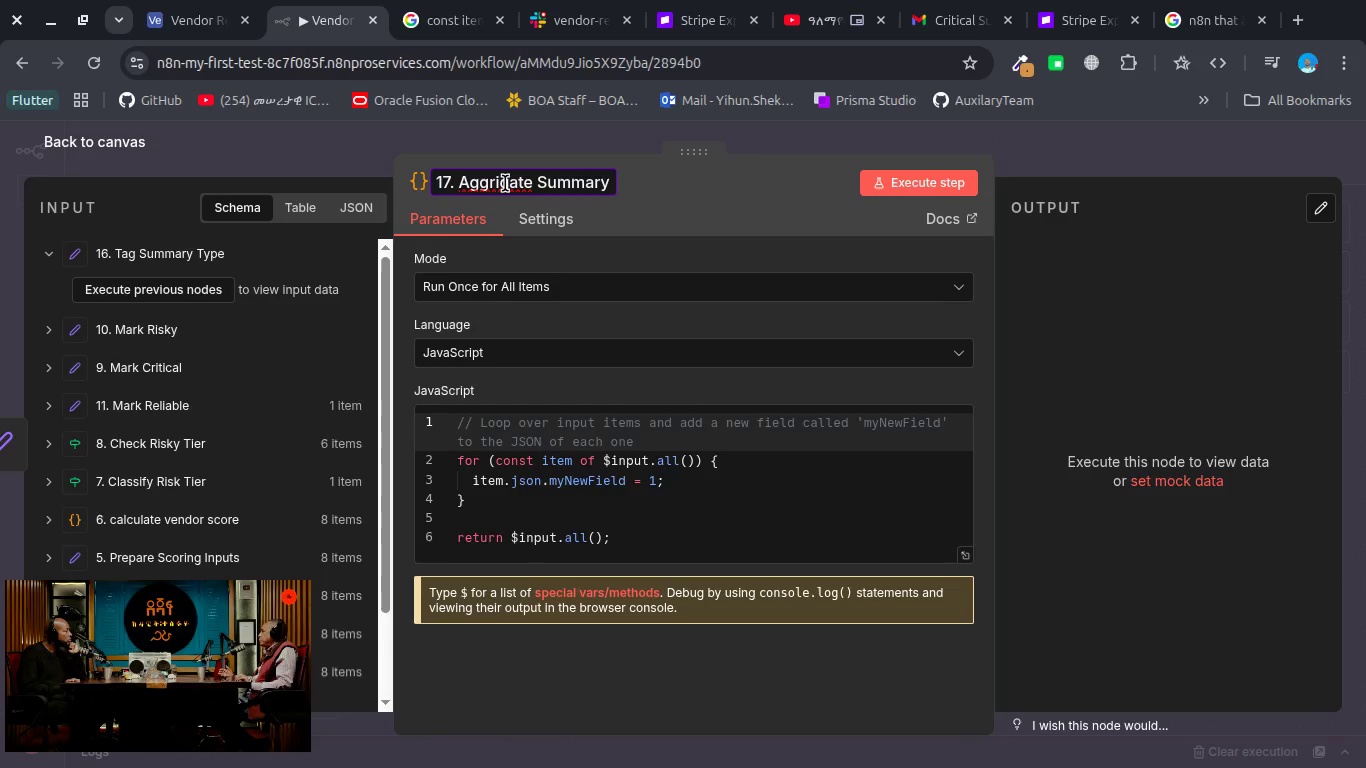 
key(ArrowLeft)
 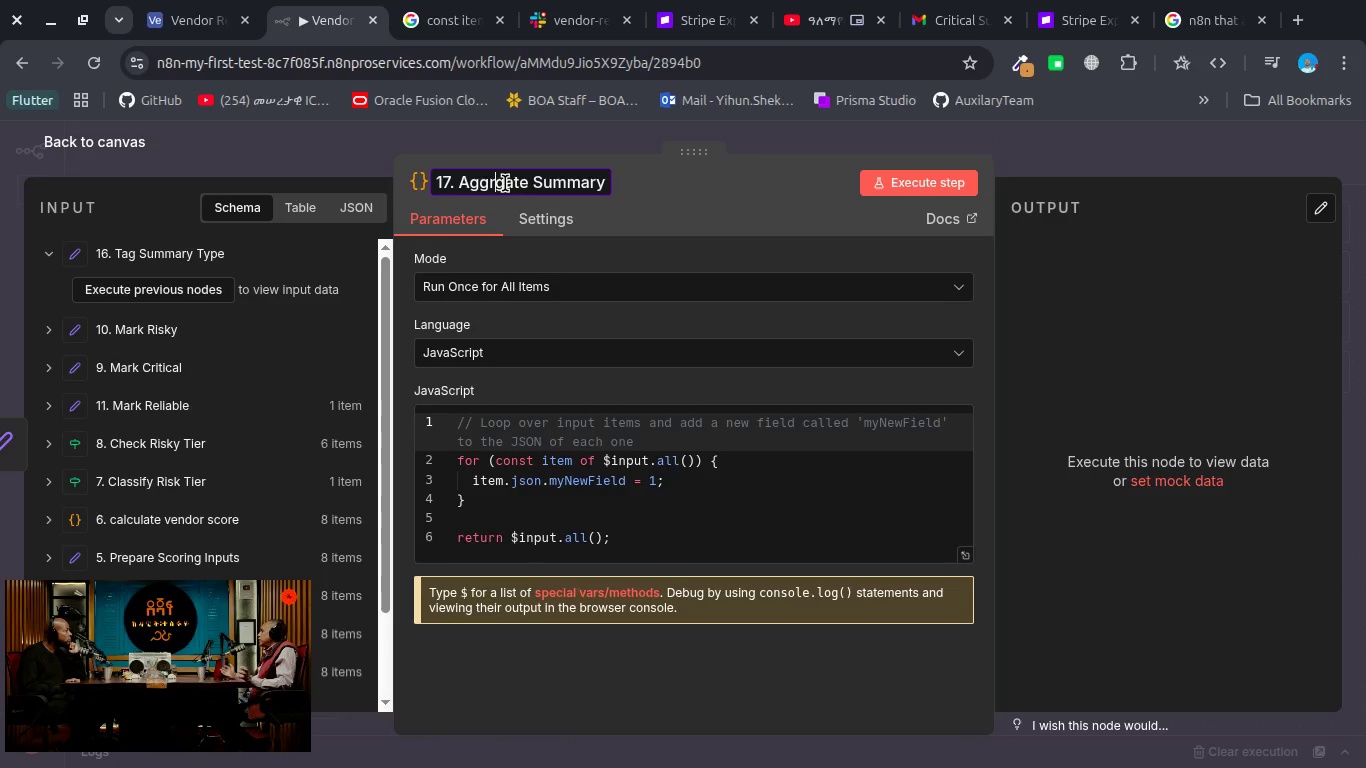 
key(Backspace)
 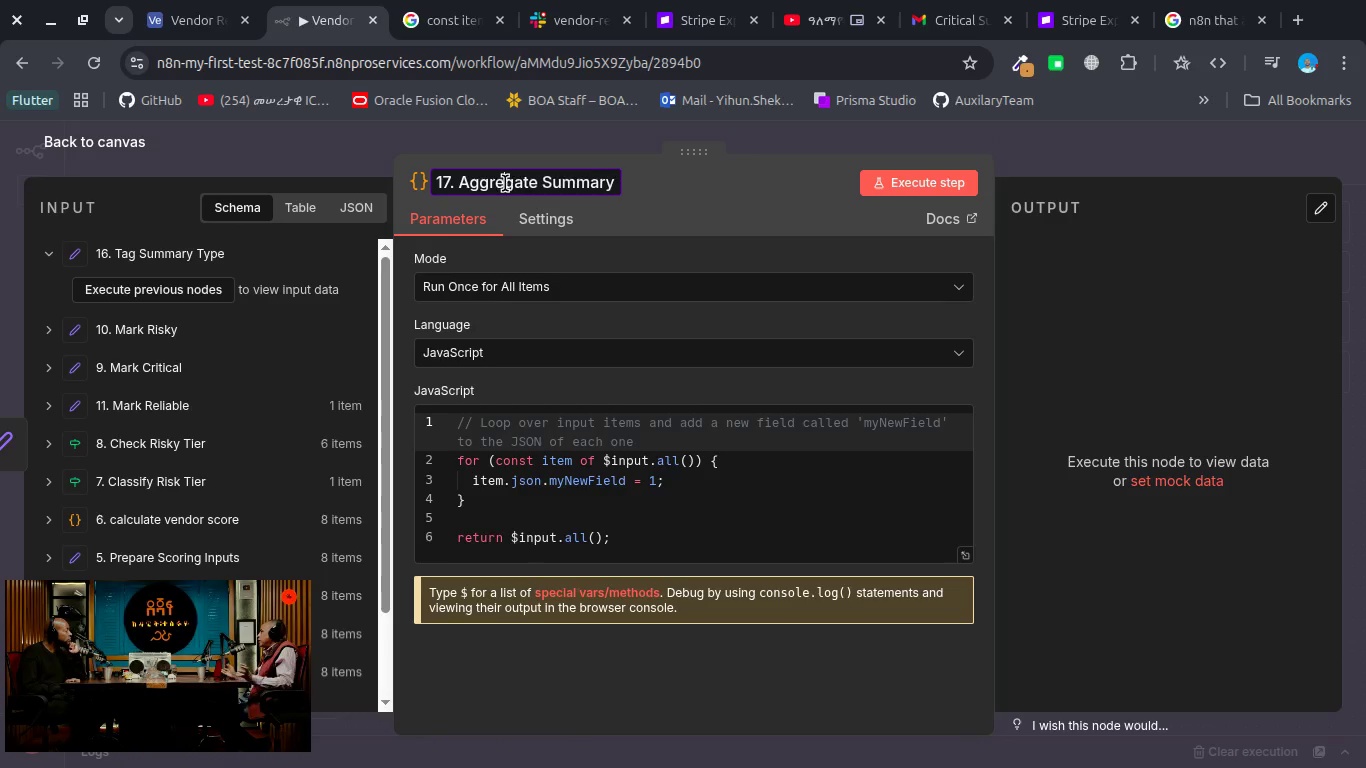 
key(E)
 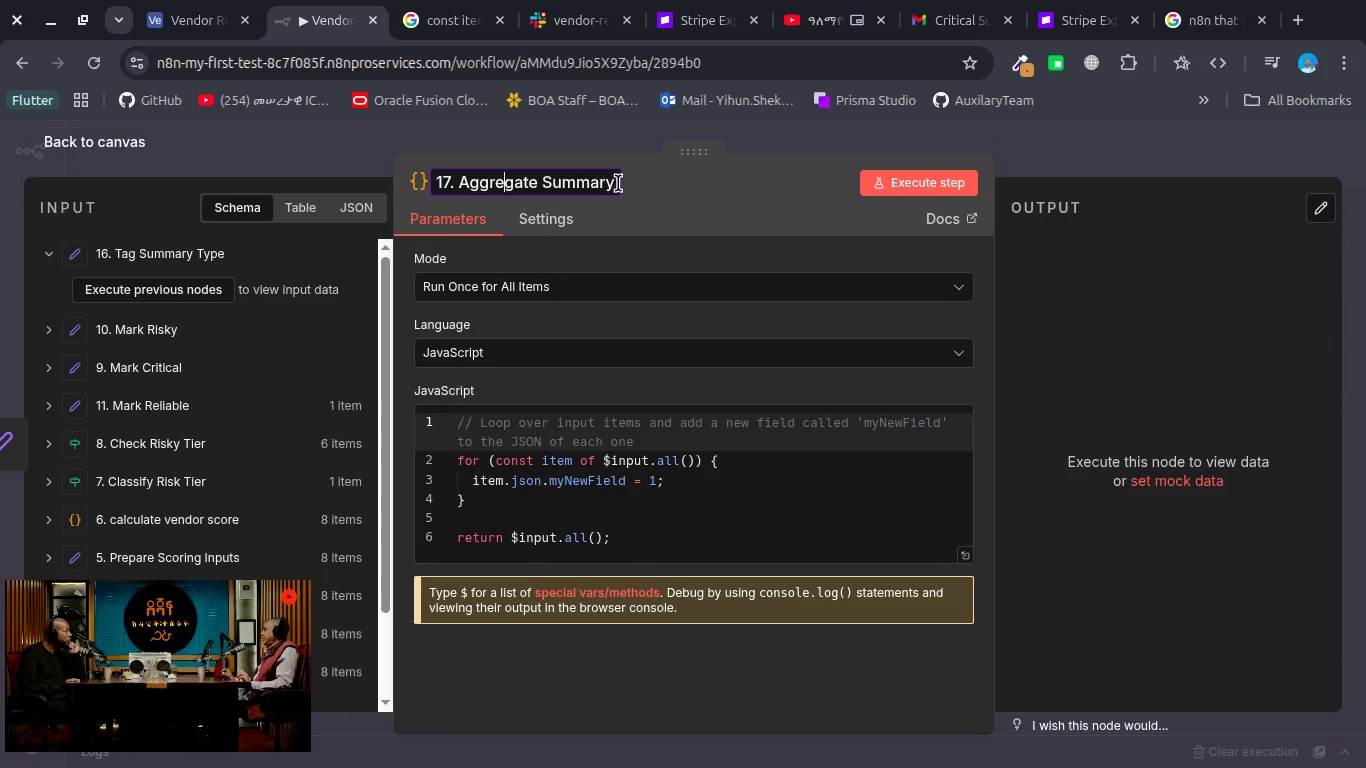 
left_click([621, 183])
 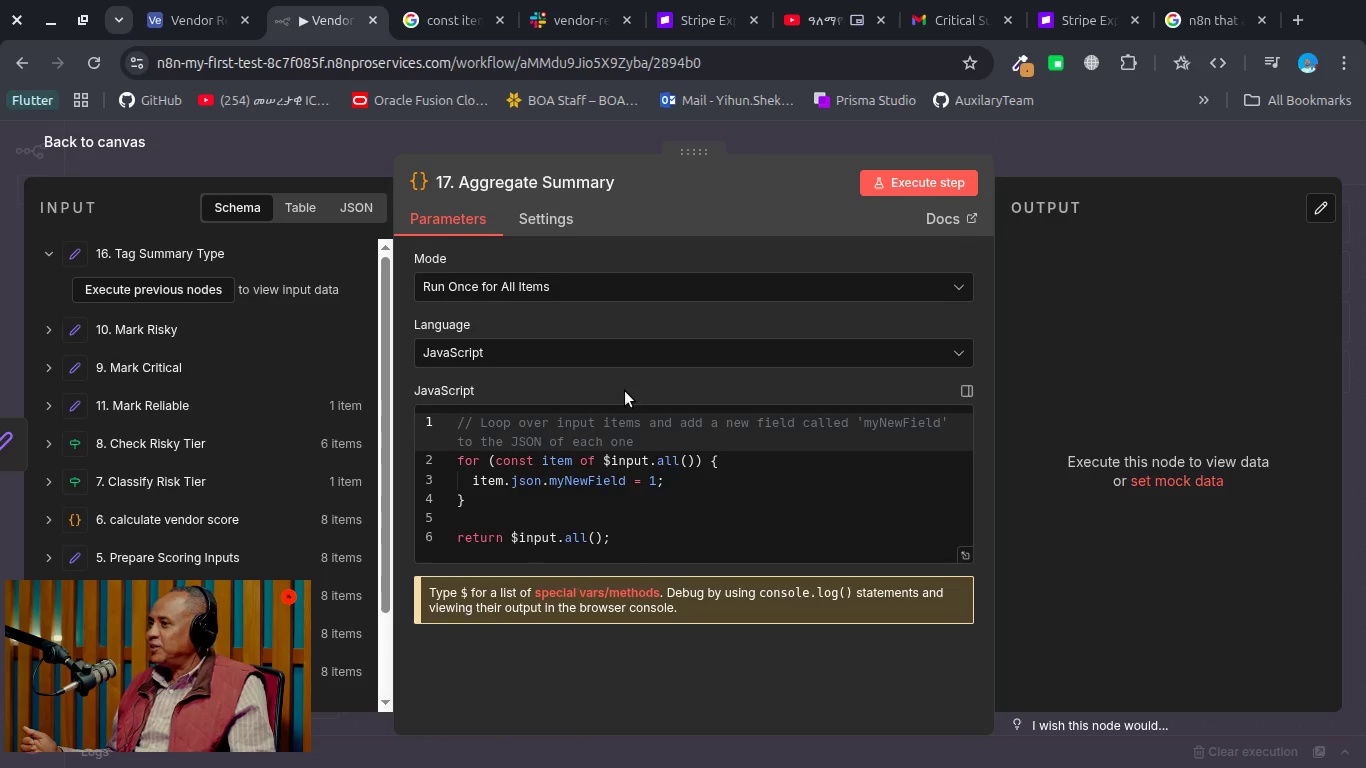 
wait(6.9)
 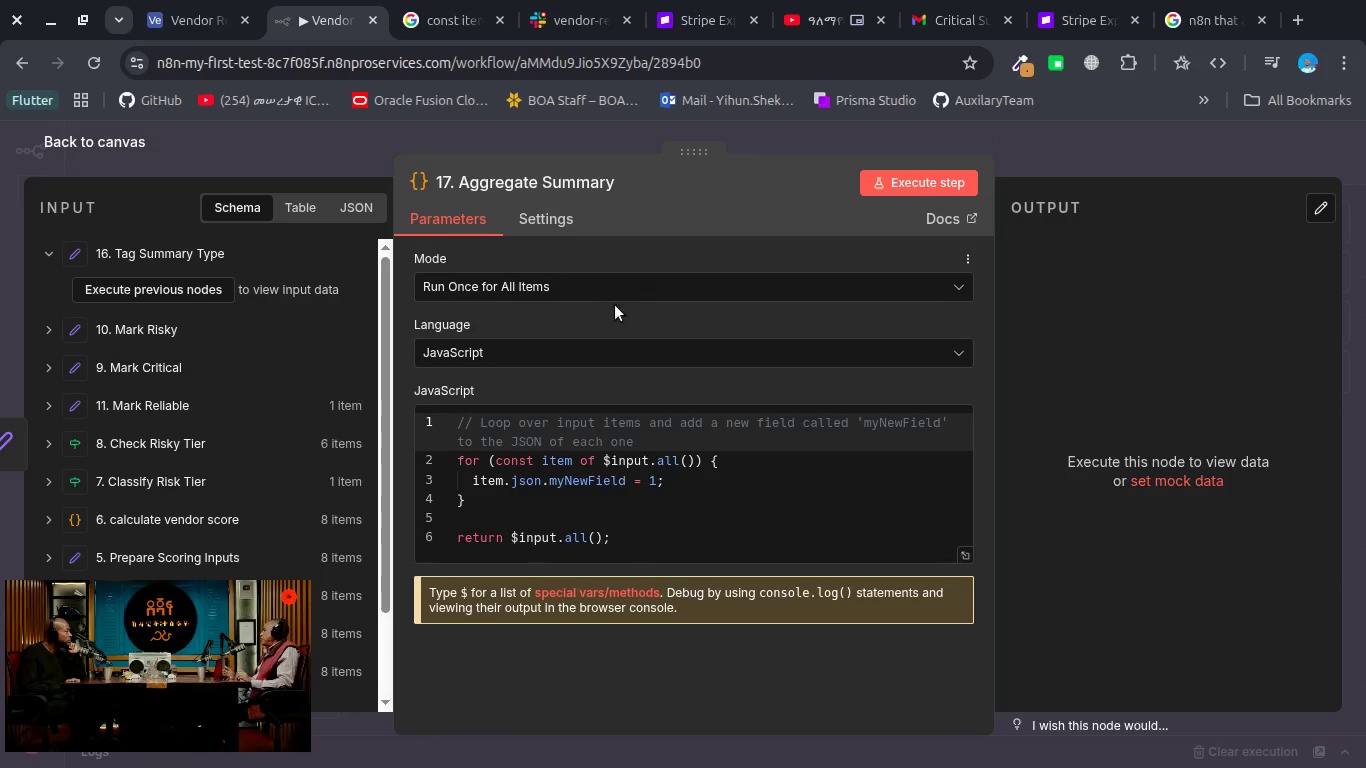 
left_click([618, 514])
 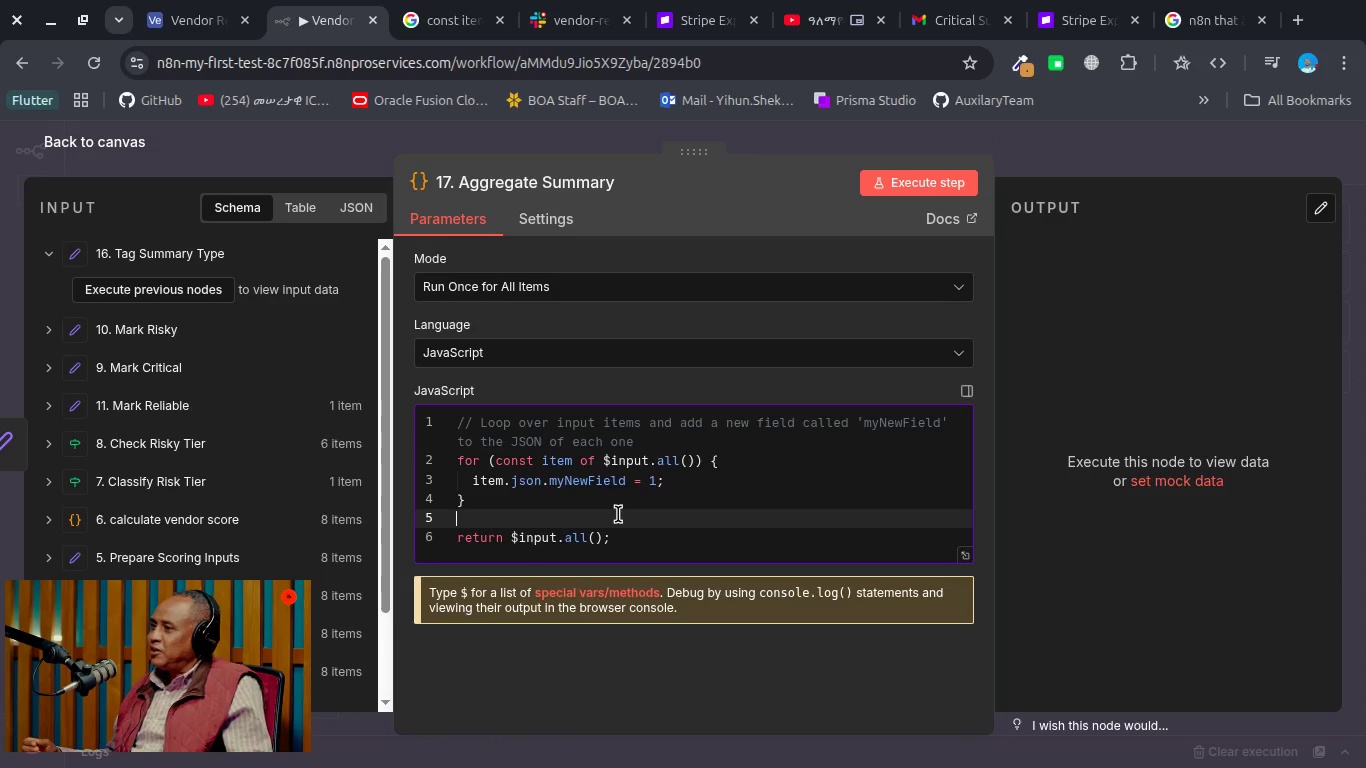 
key(Control+A)
 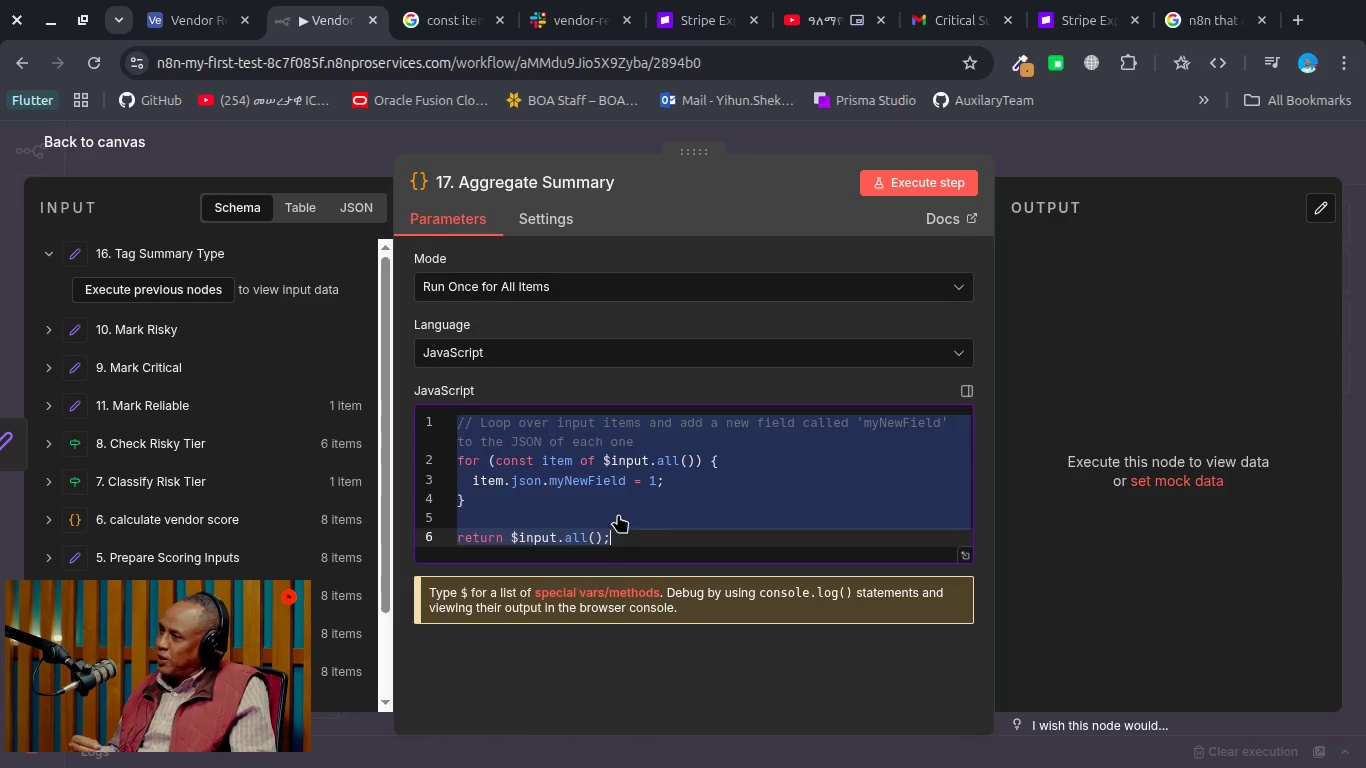 
key(Backspace)
type(const items = $in)
 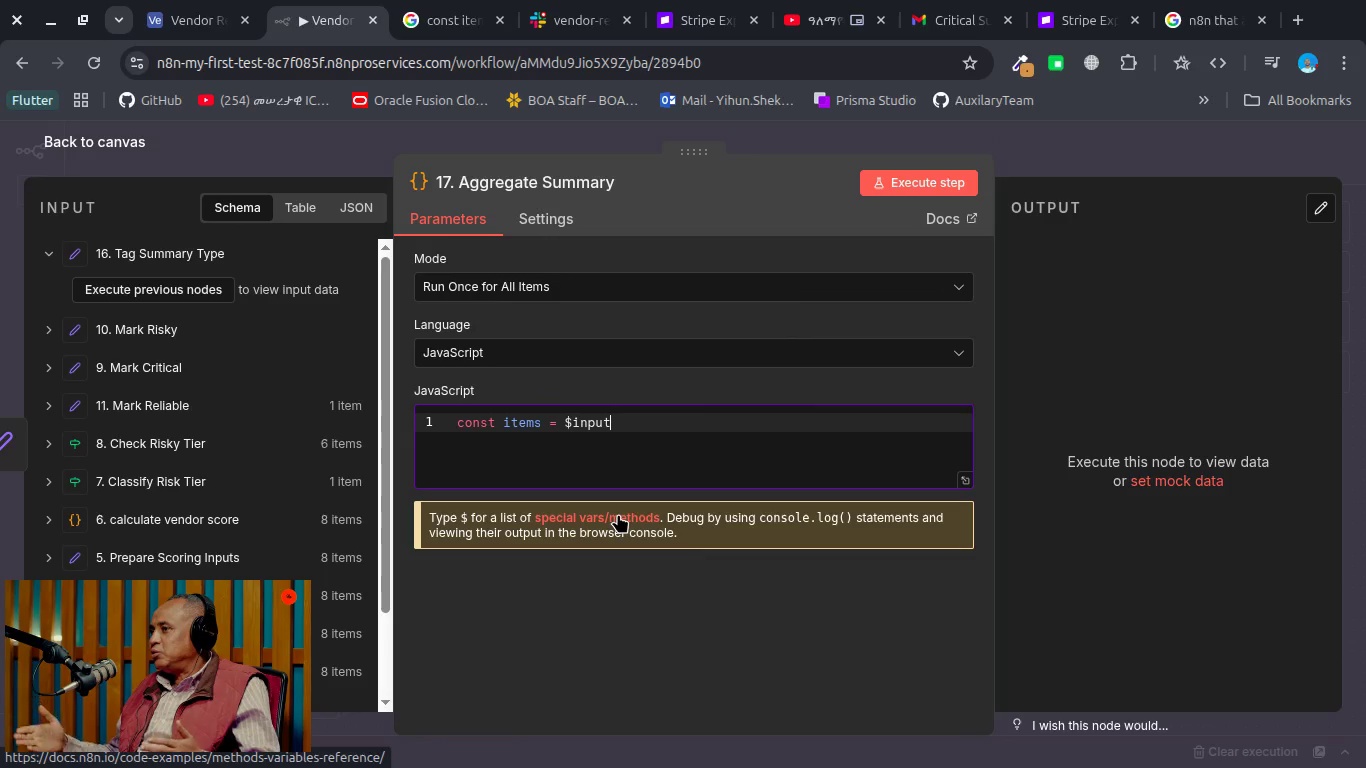 
 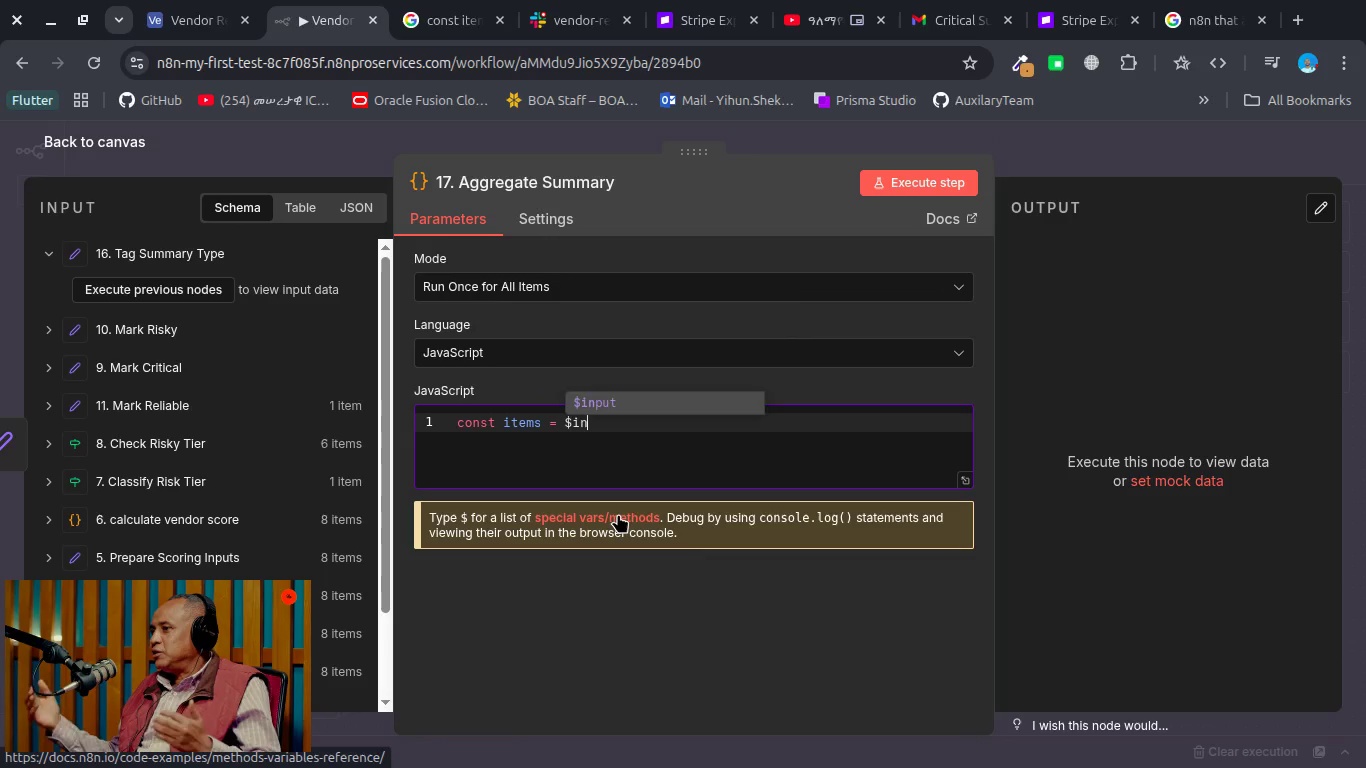 
key(Enter)
 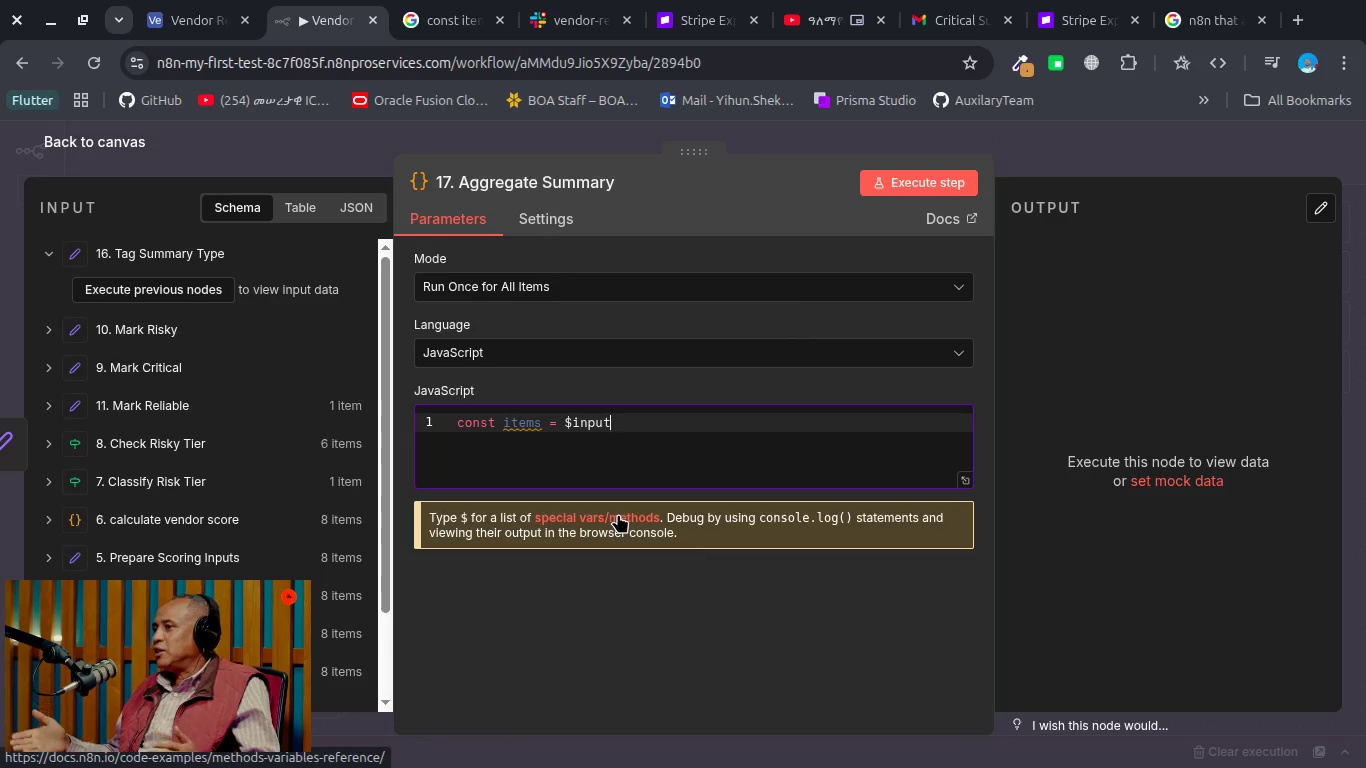 
type(.all)
 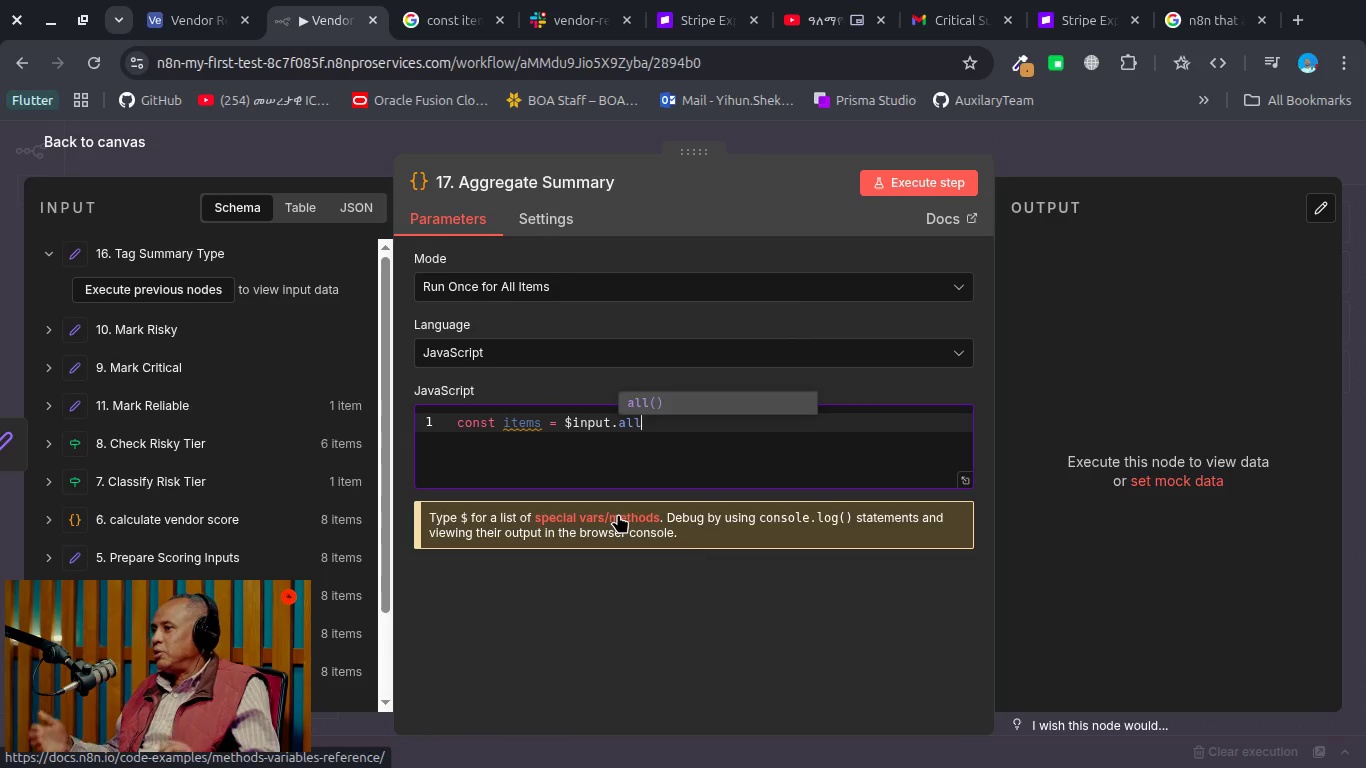 
key(Enter)
 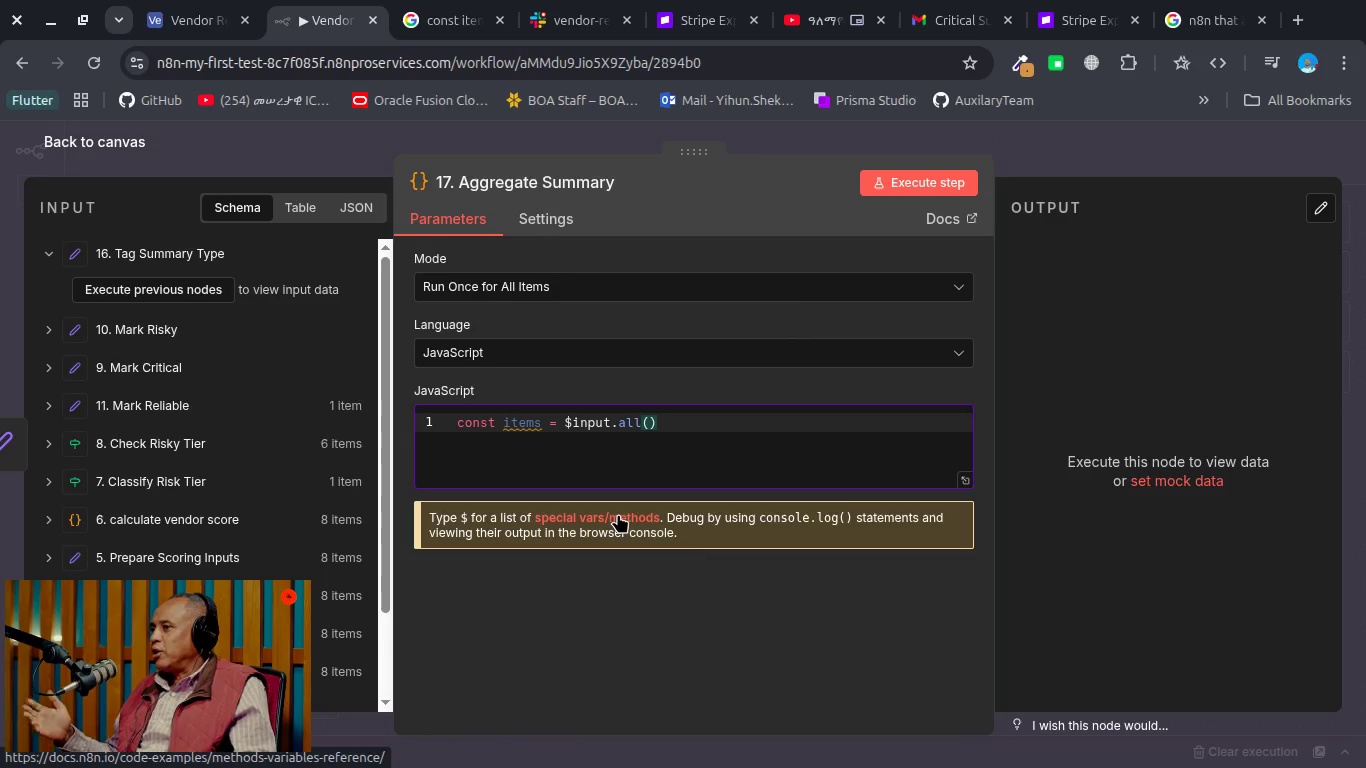 
key(ArrowRight)
 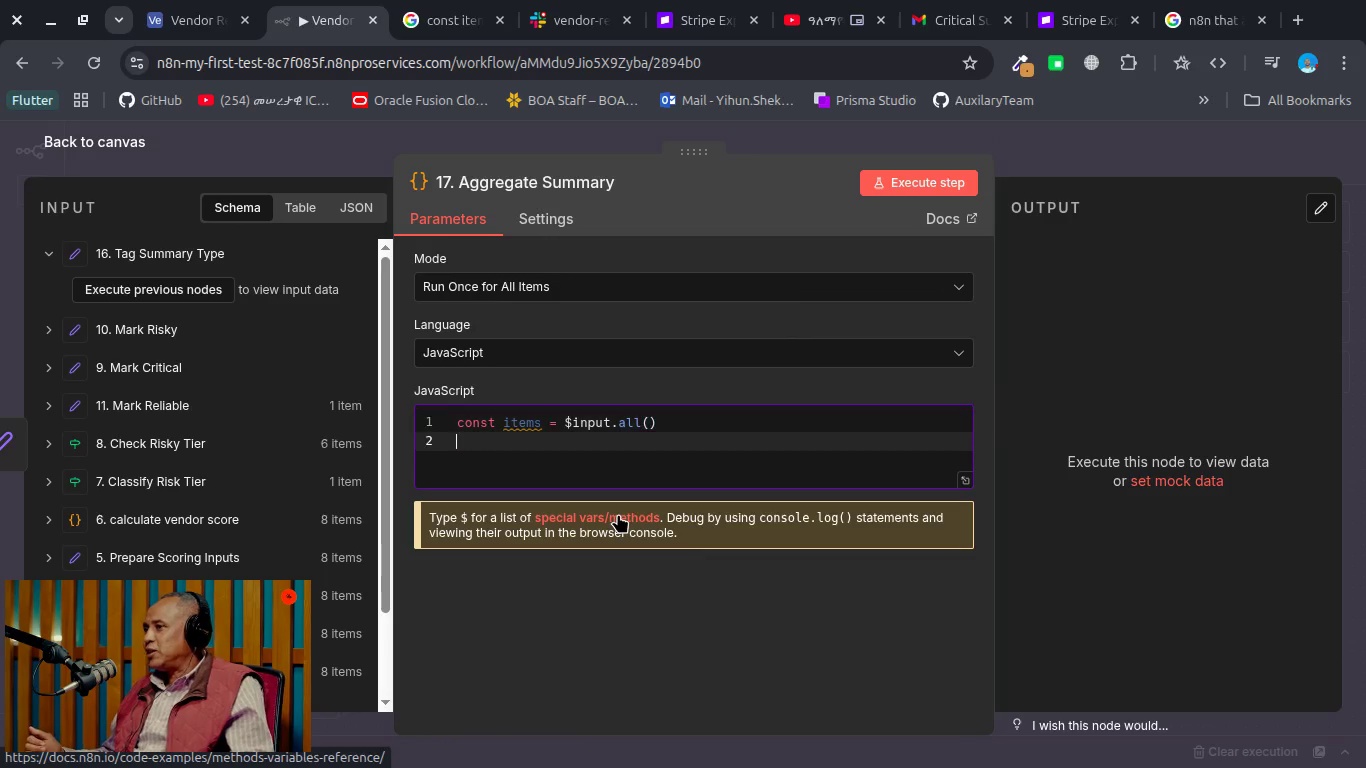 
key(Enter)
 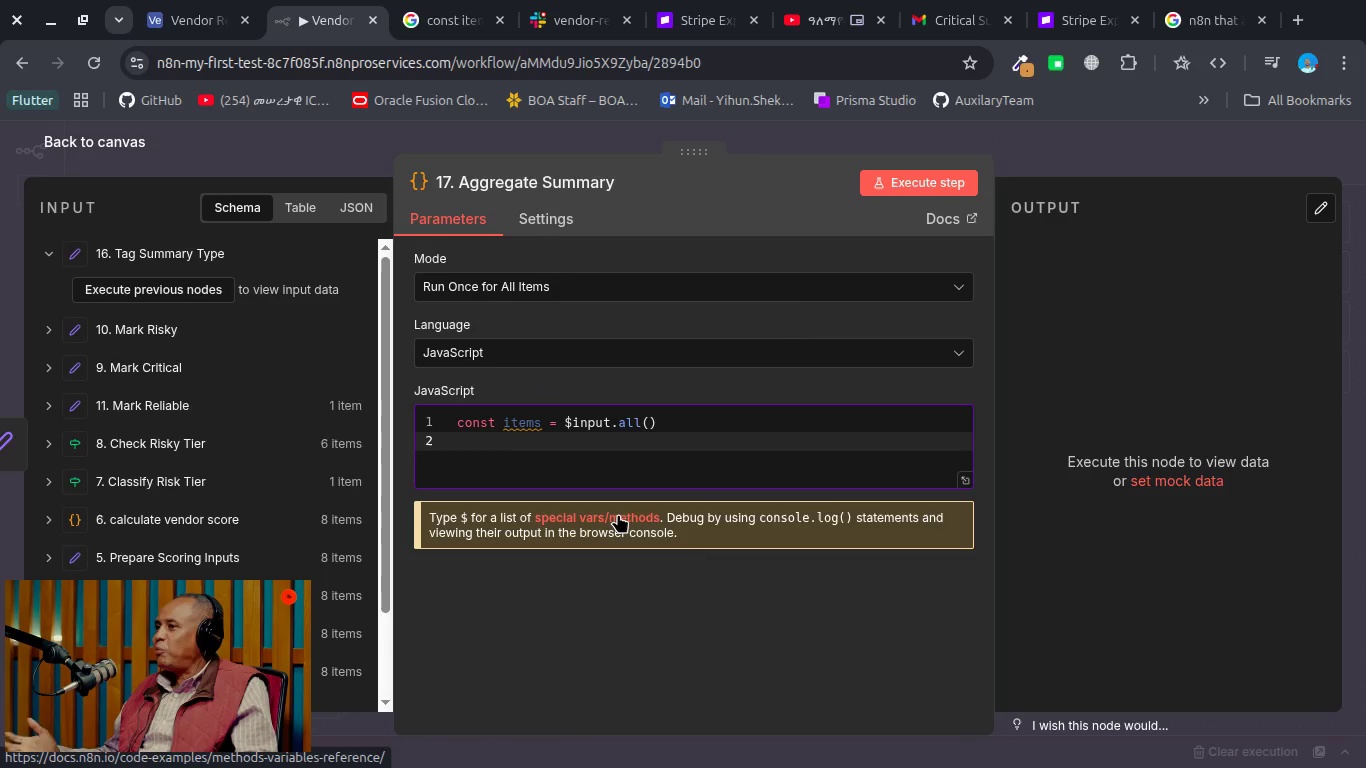 
key(Enter)
 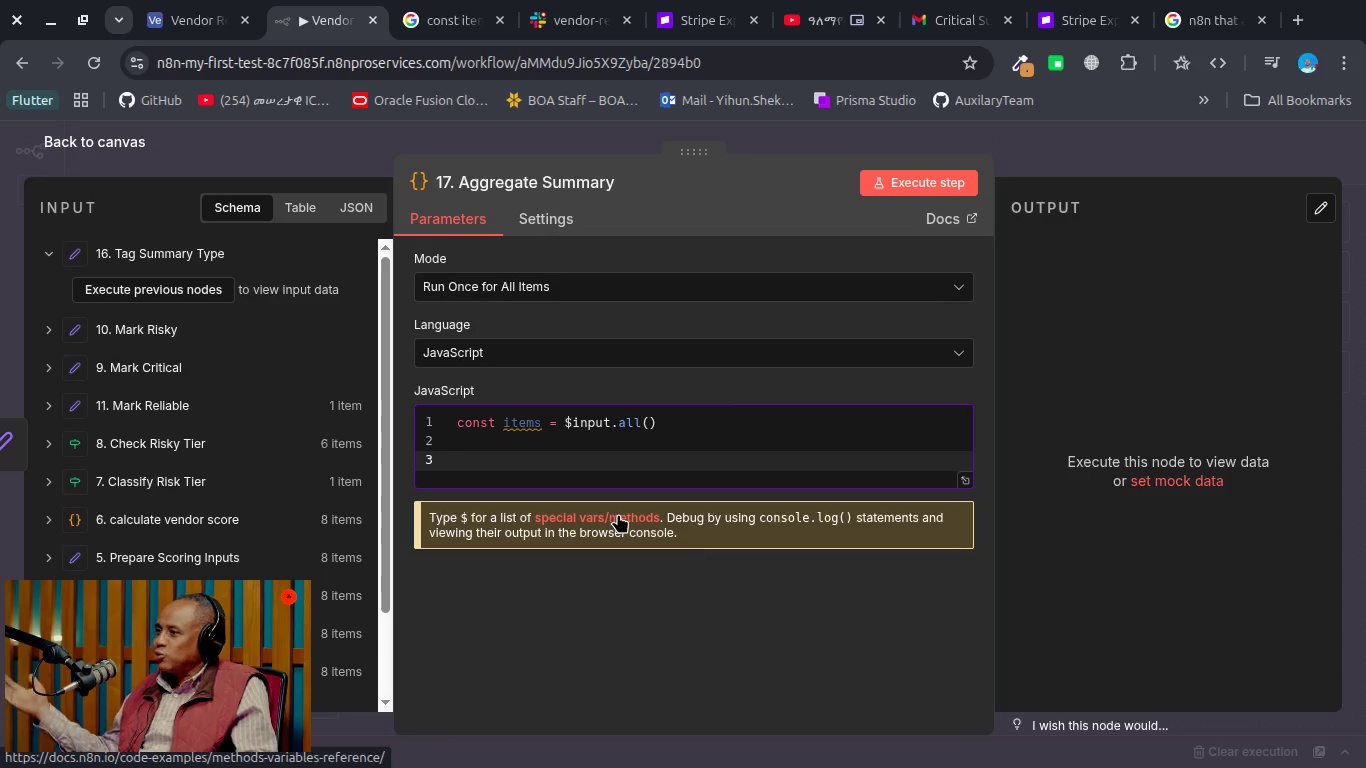 
type(lt reliable )
key(Backspace)
type( = 0;)
 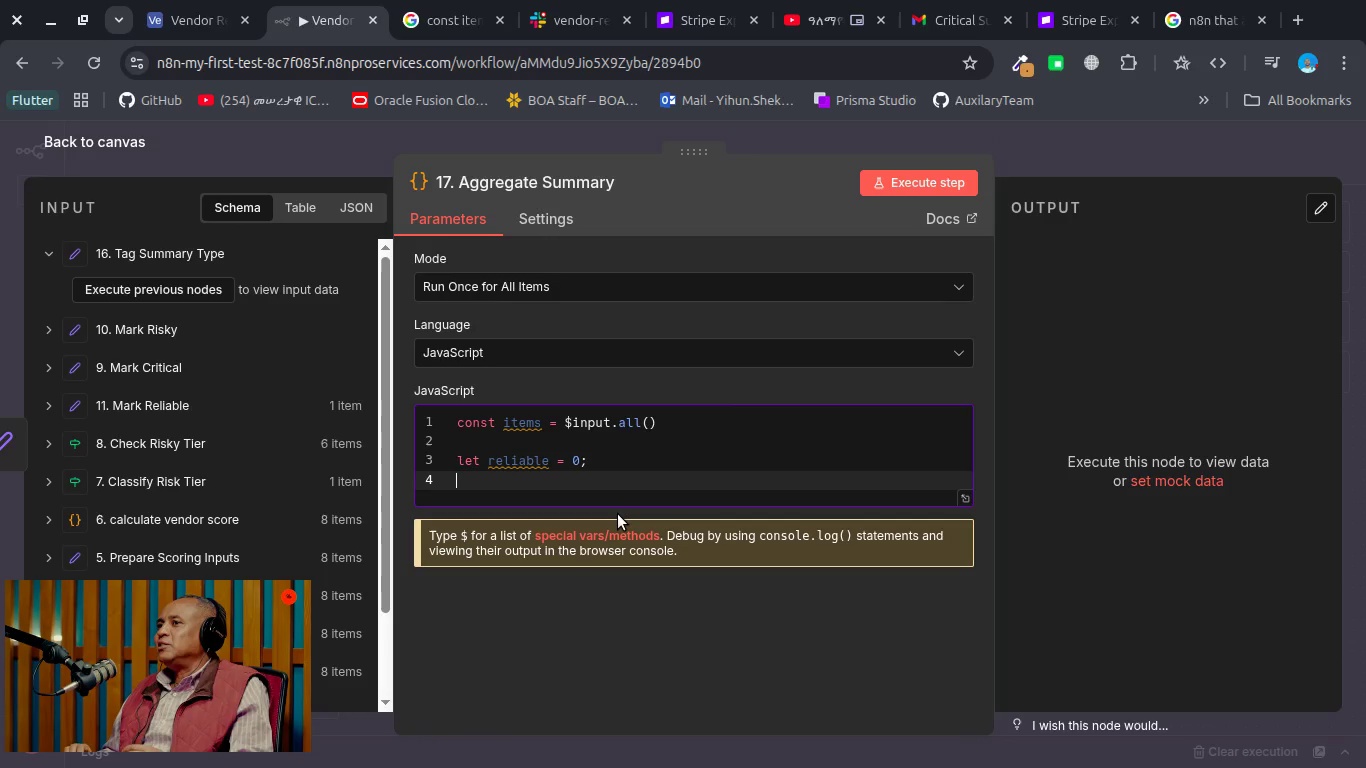 
key(Enter)
 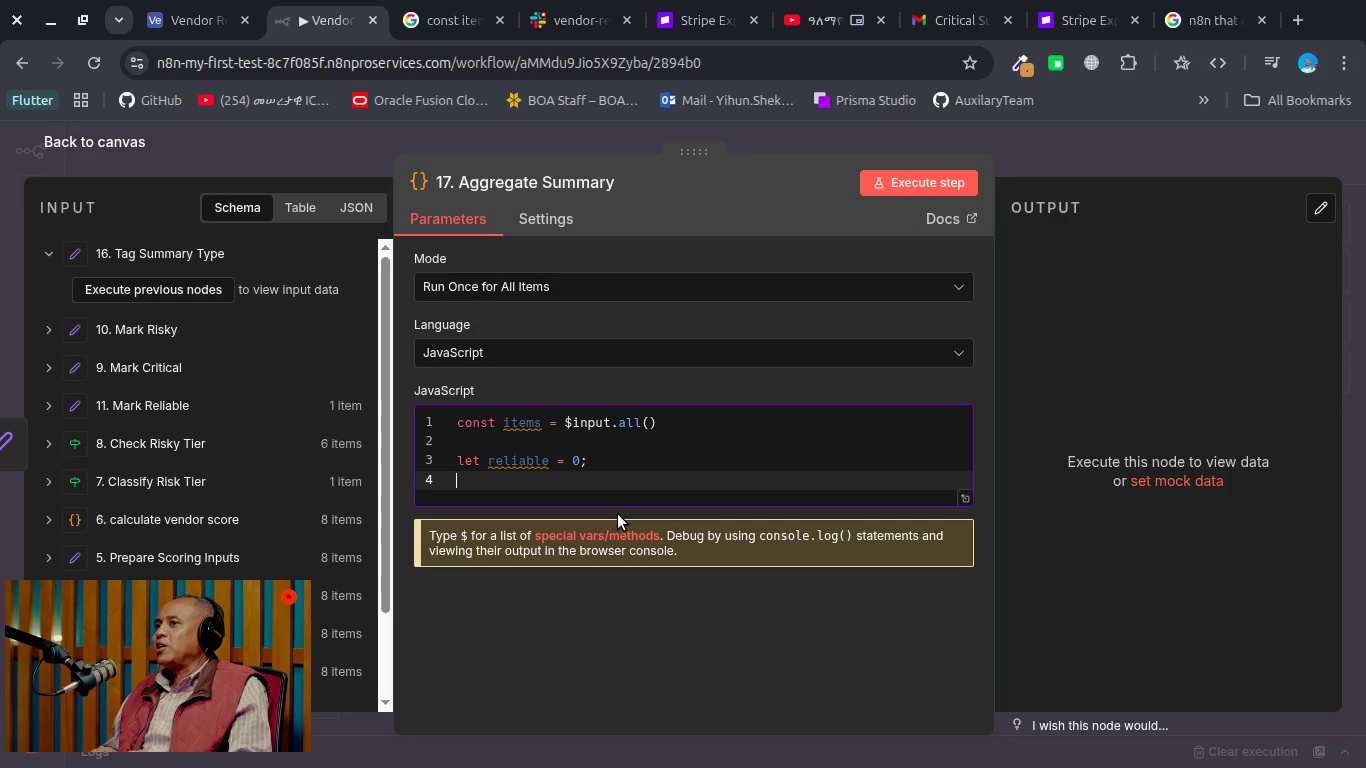 
type(let risky = 0;)
 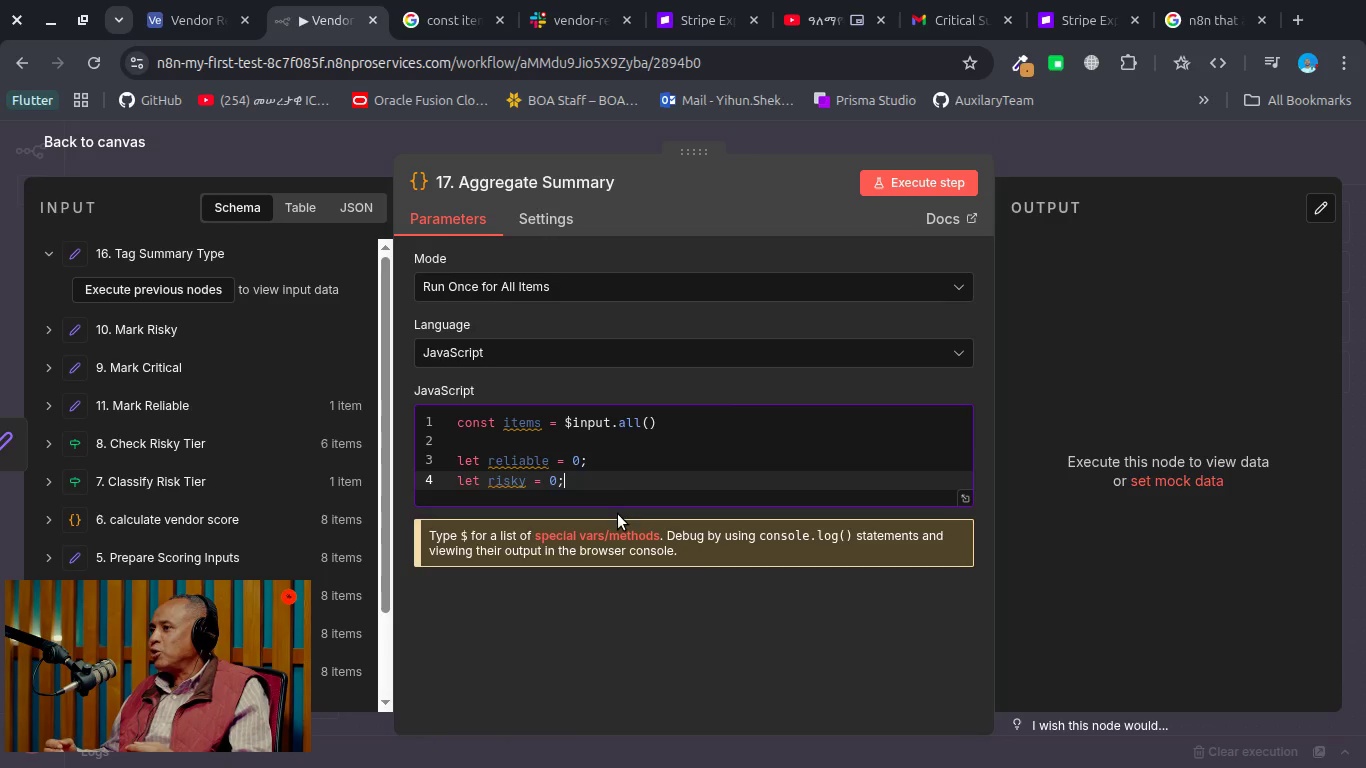 
key(Enter)
 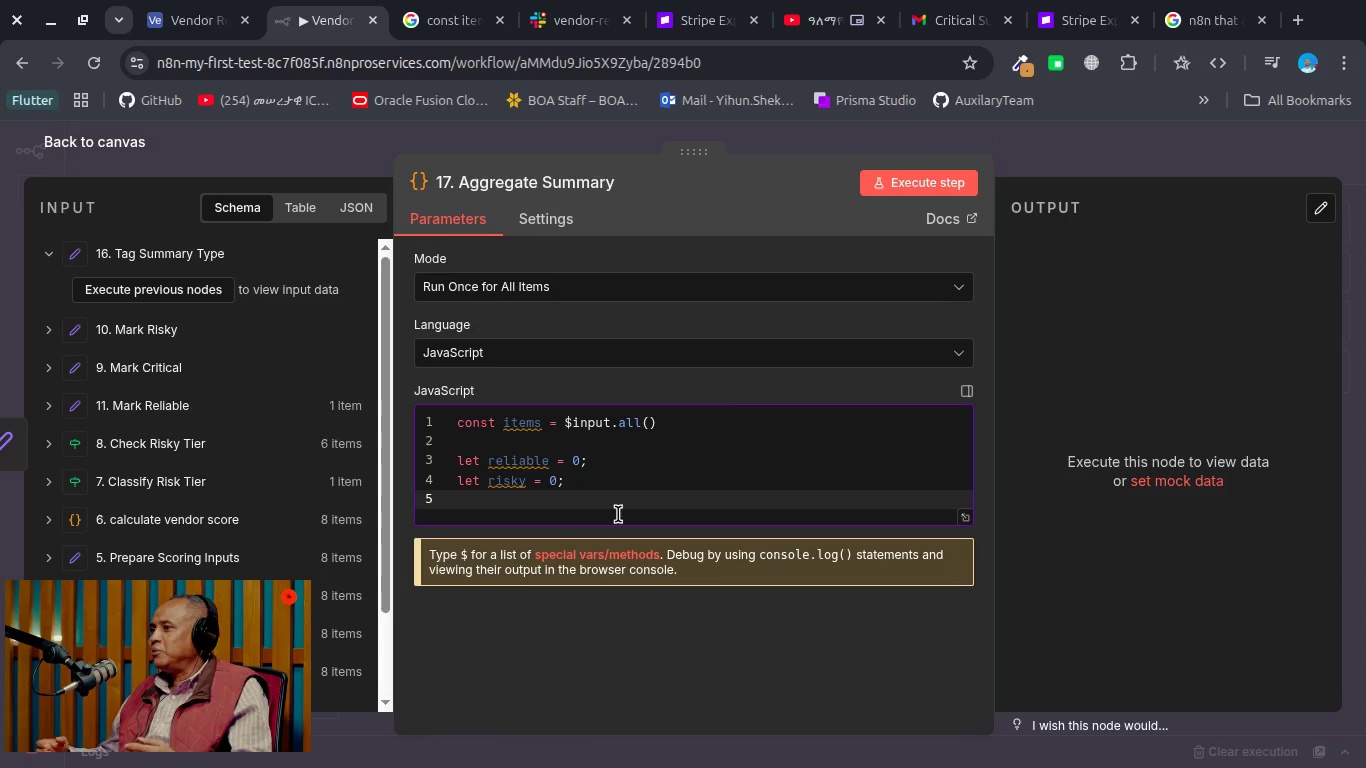 
type(ler)
key(Backspace)
type(t critical = 0 )
key(Backspace)
type(;)
 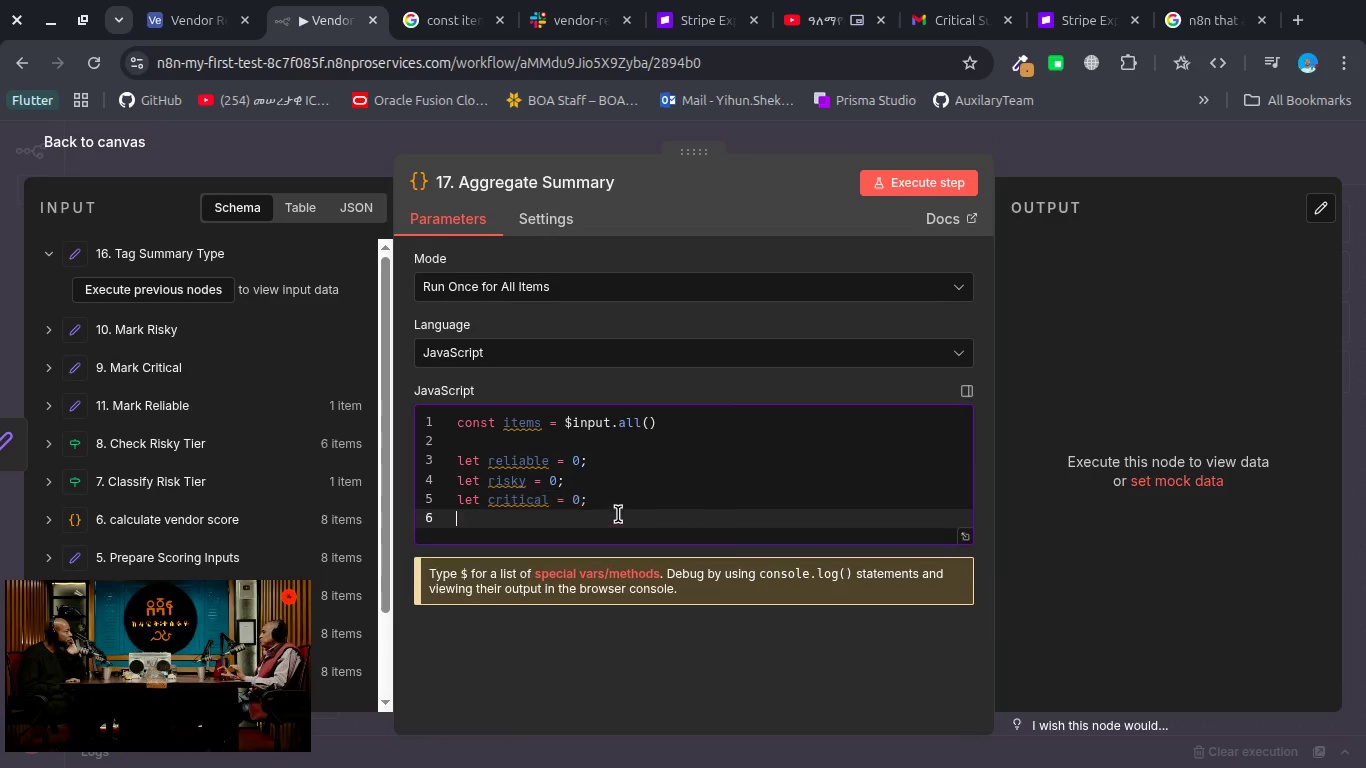 
key(Enter)
 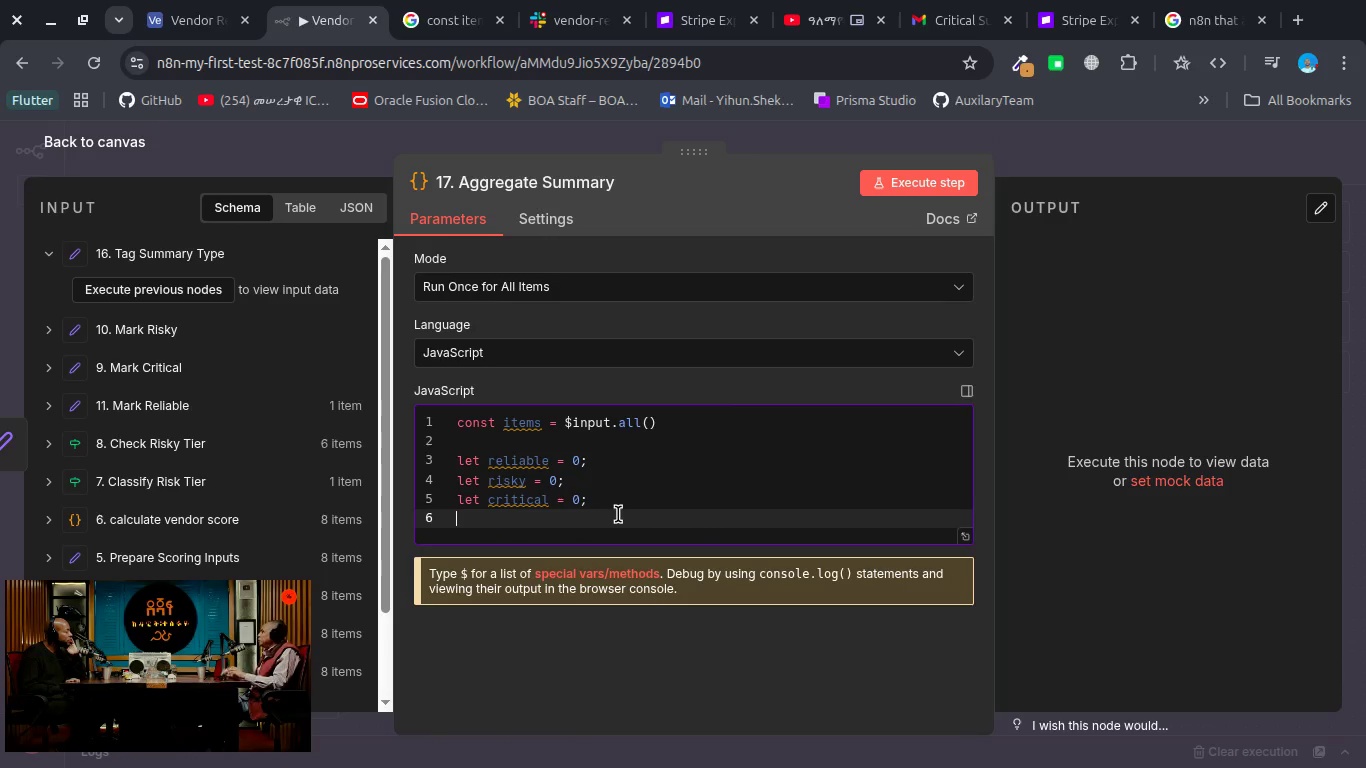 
key(Enter)
 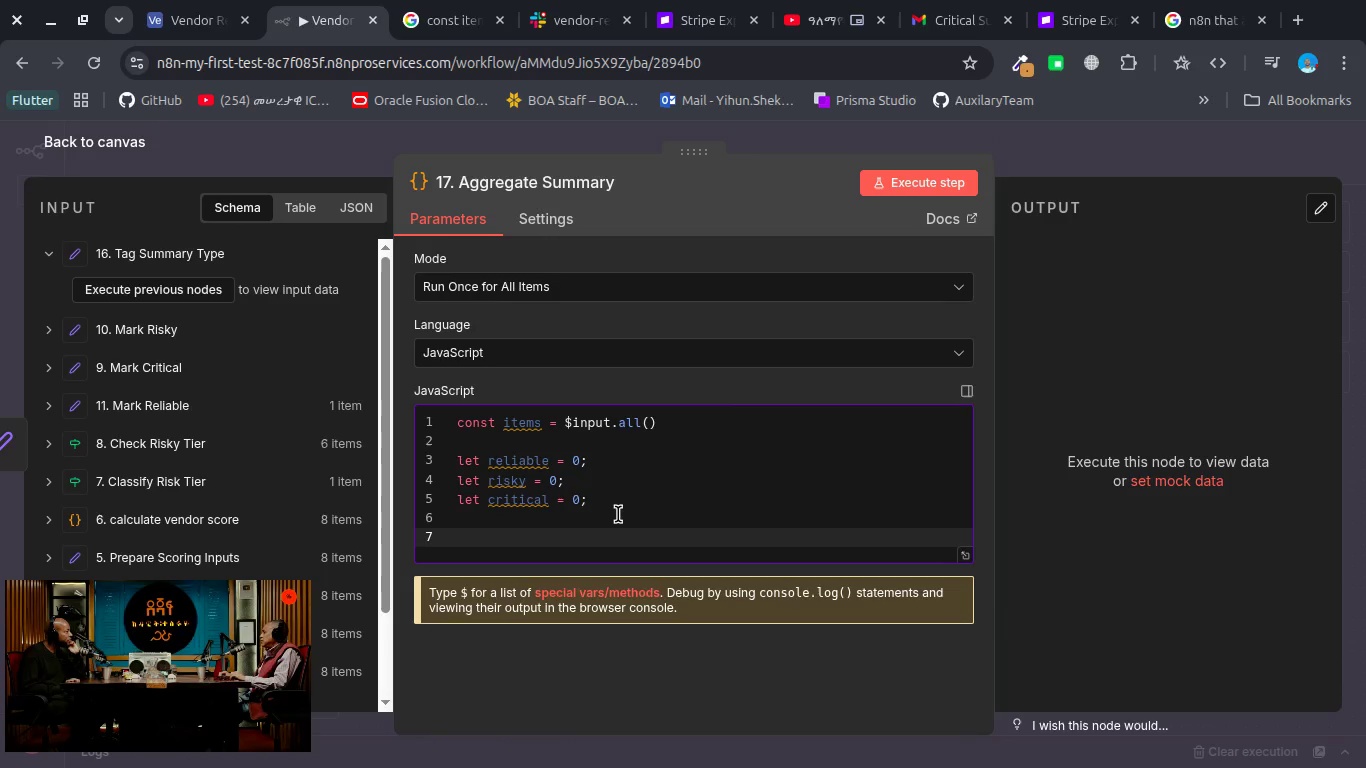 
type(let gig=)
key(Backspace)
key(Backspace)
key(Backspace)
key(Backspace)
type(highestRisk = nul)
 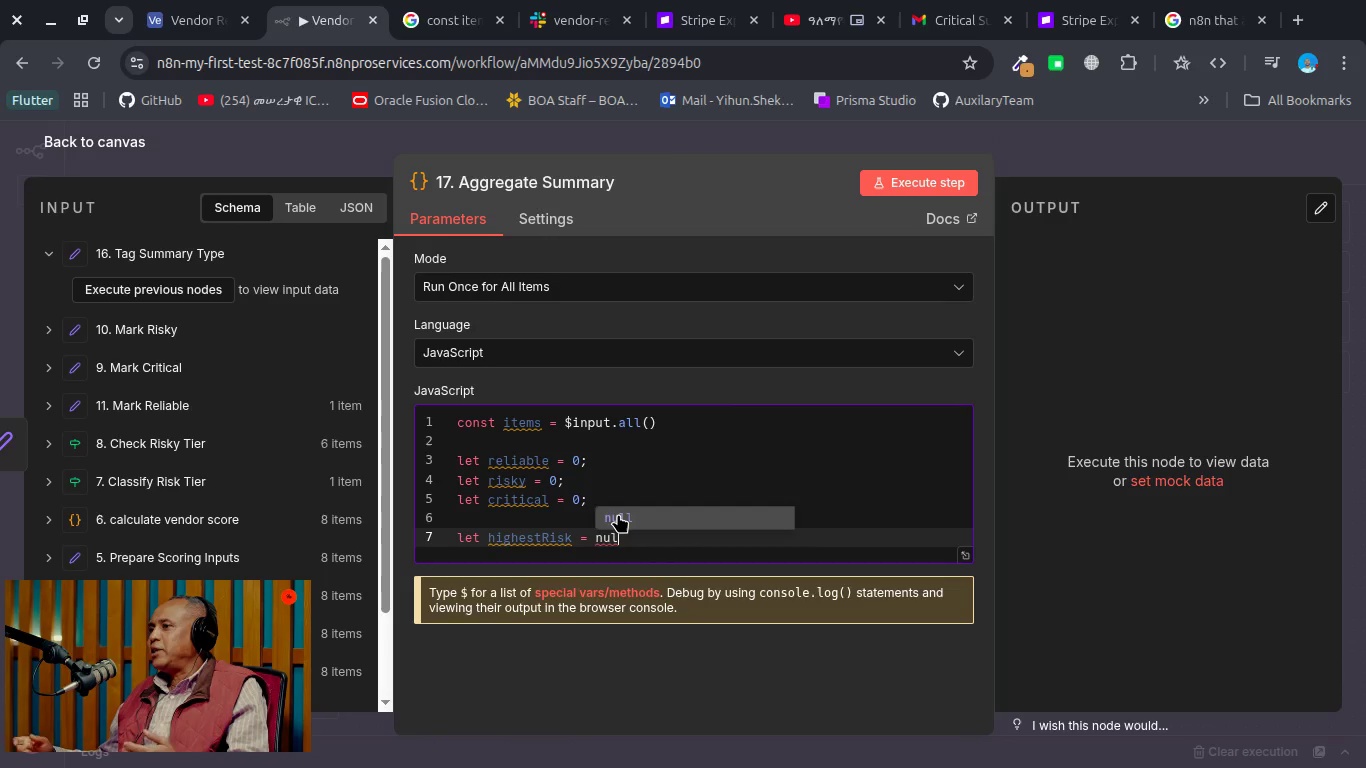 
key(Enter)
 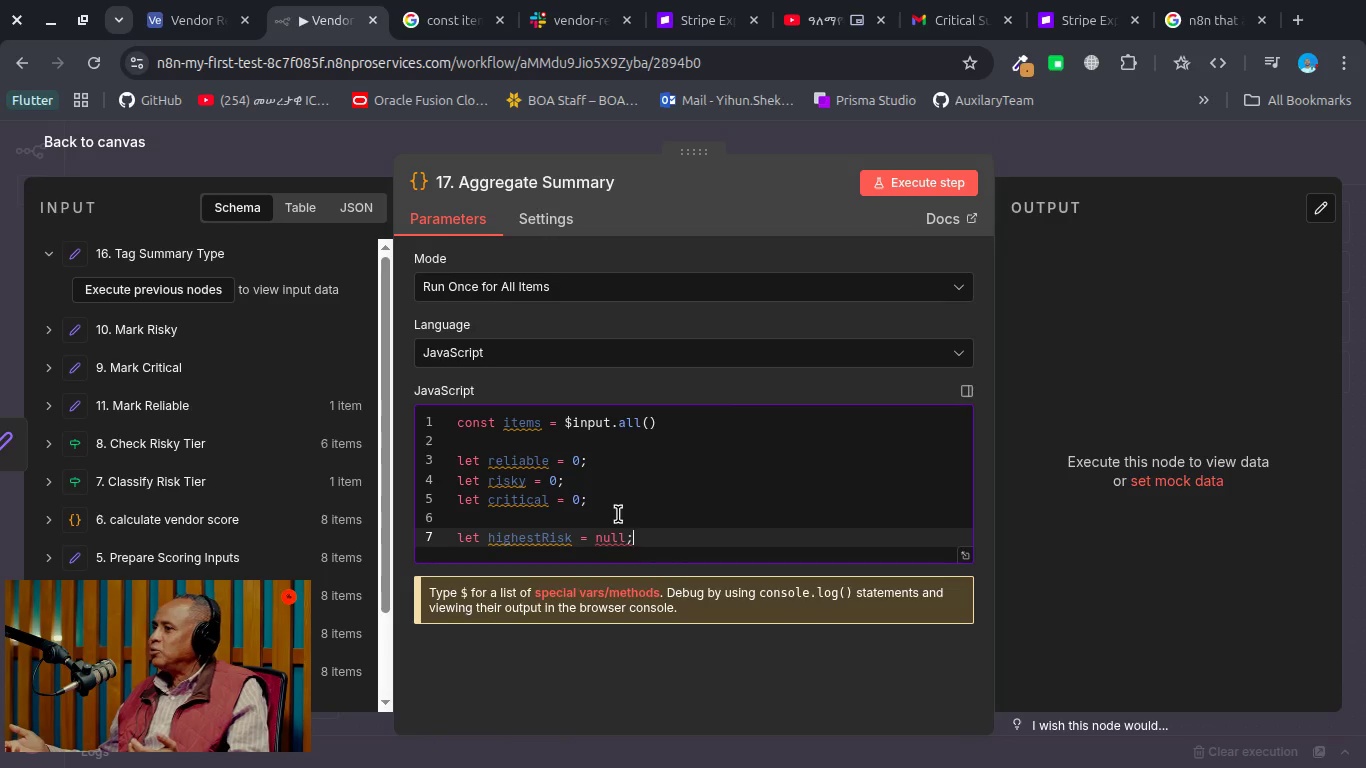 
key(Semicolon)
 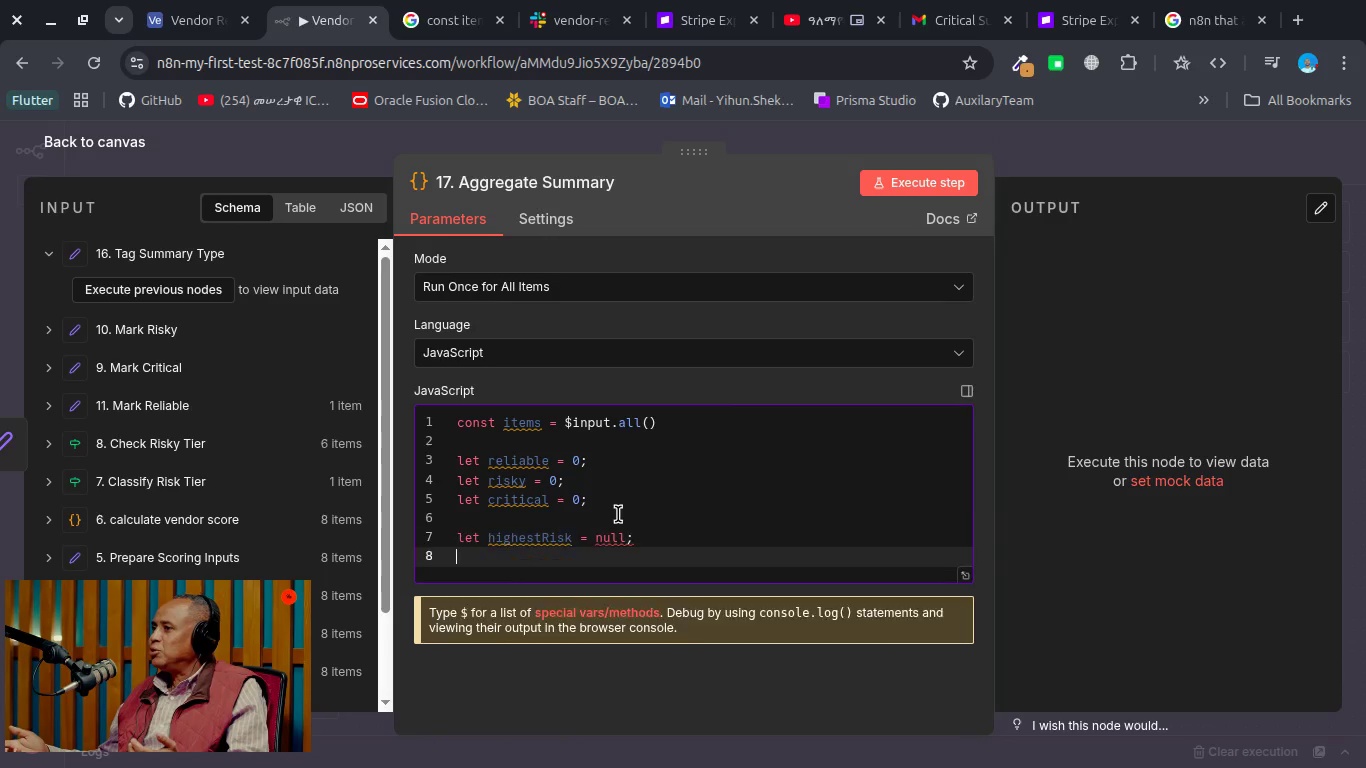 
key(Enter)
 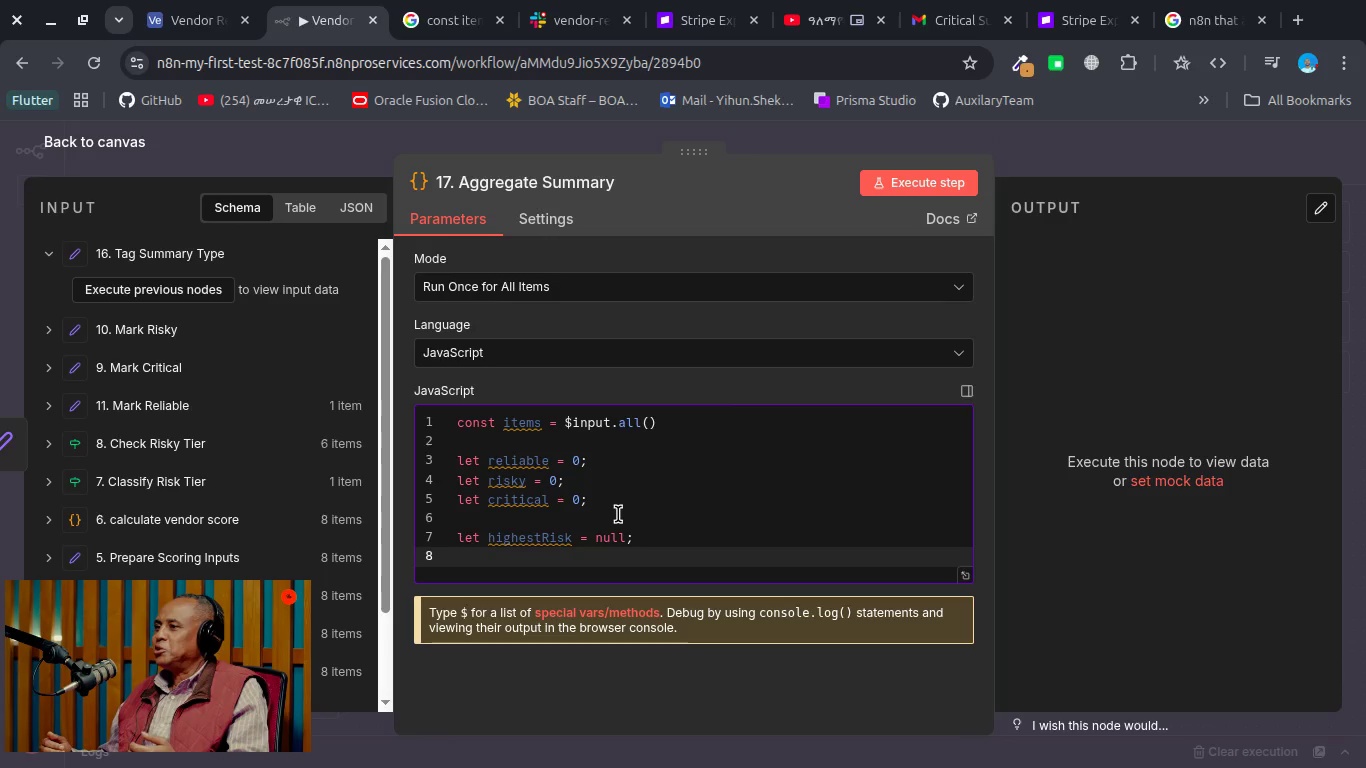 
type(let lowestScore = 101)
 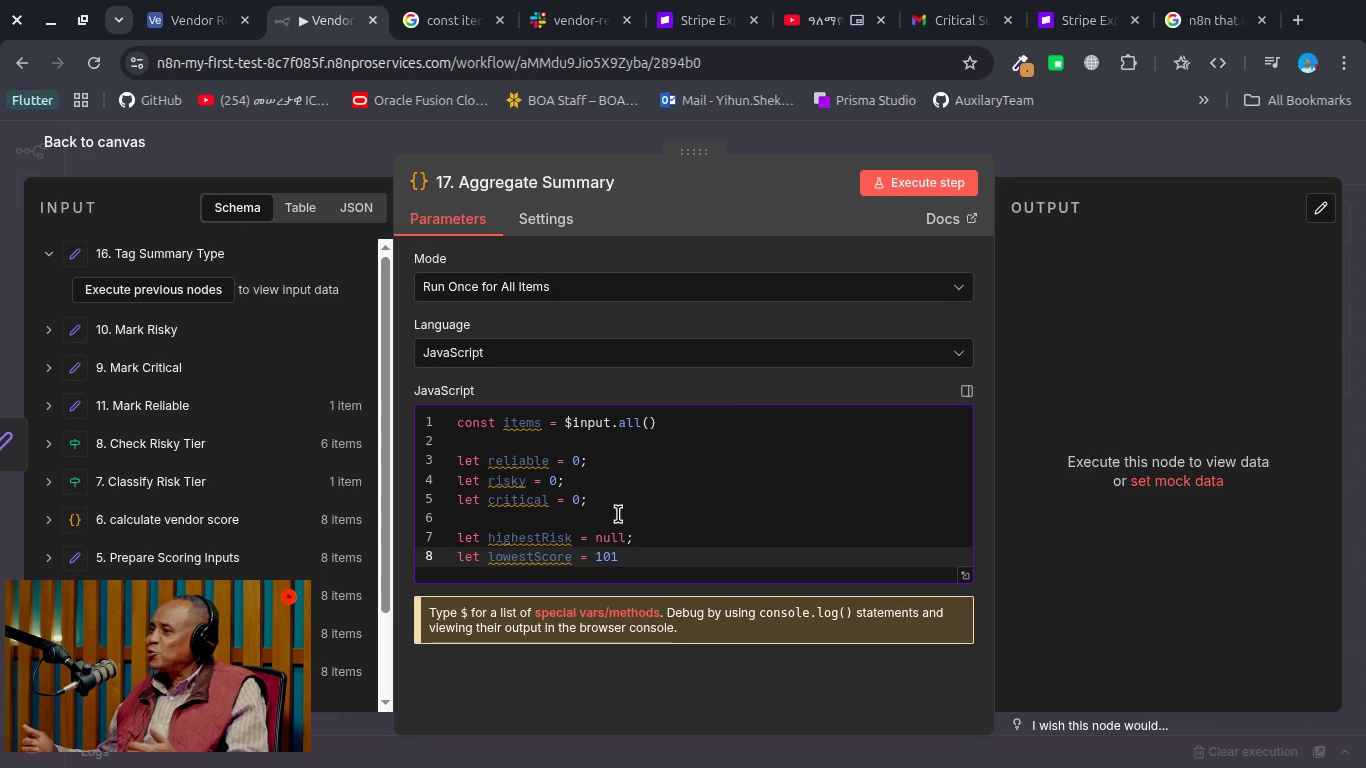 
key(Semicolon)
 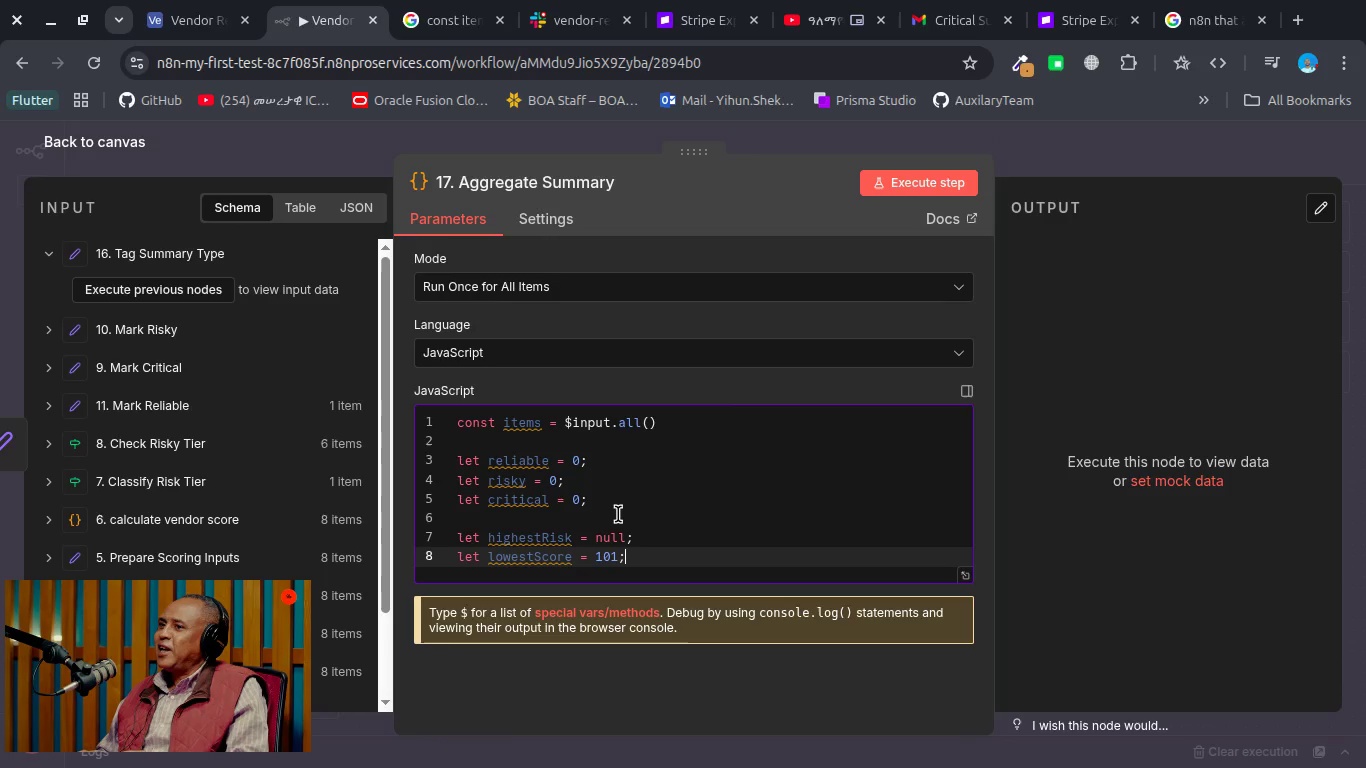 
key(Enter)
 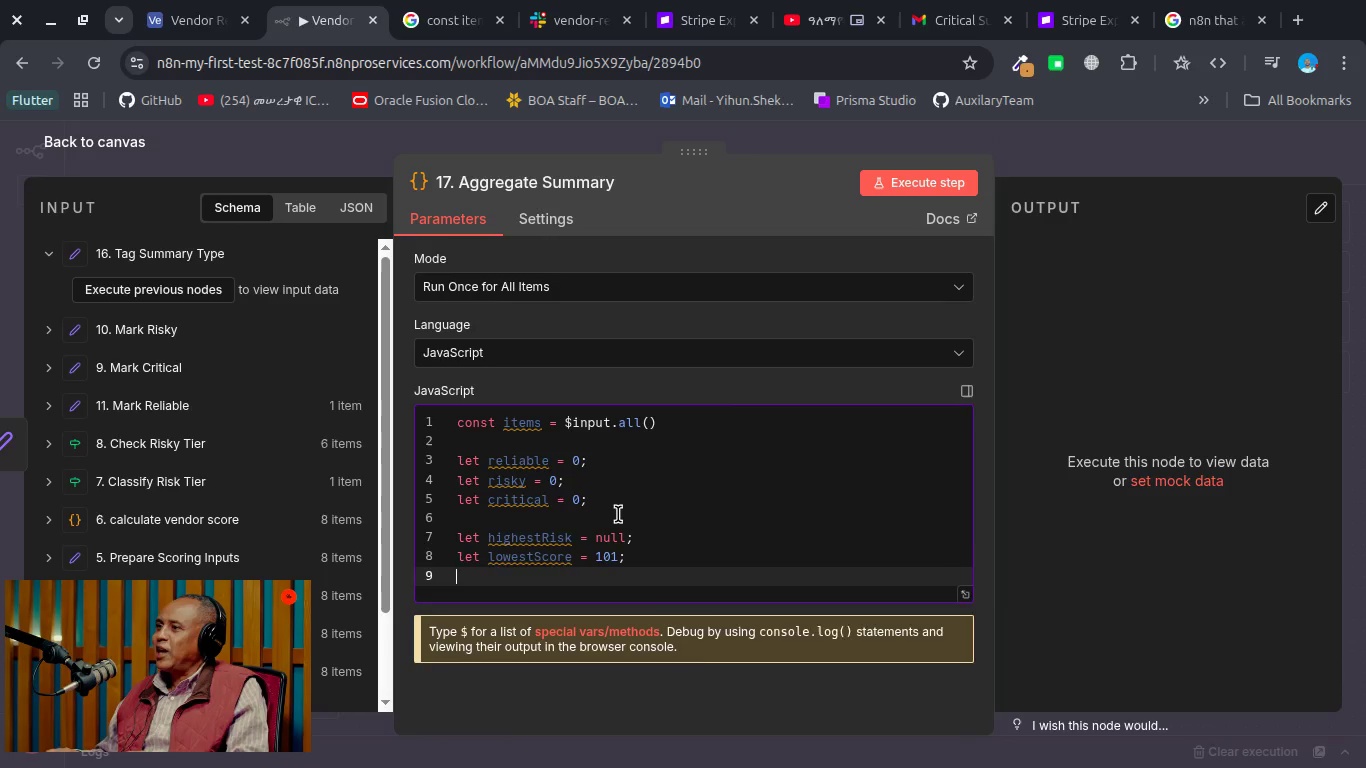 
key(Enter)
 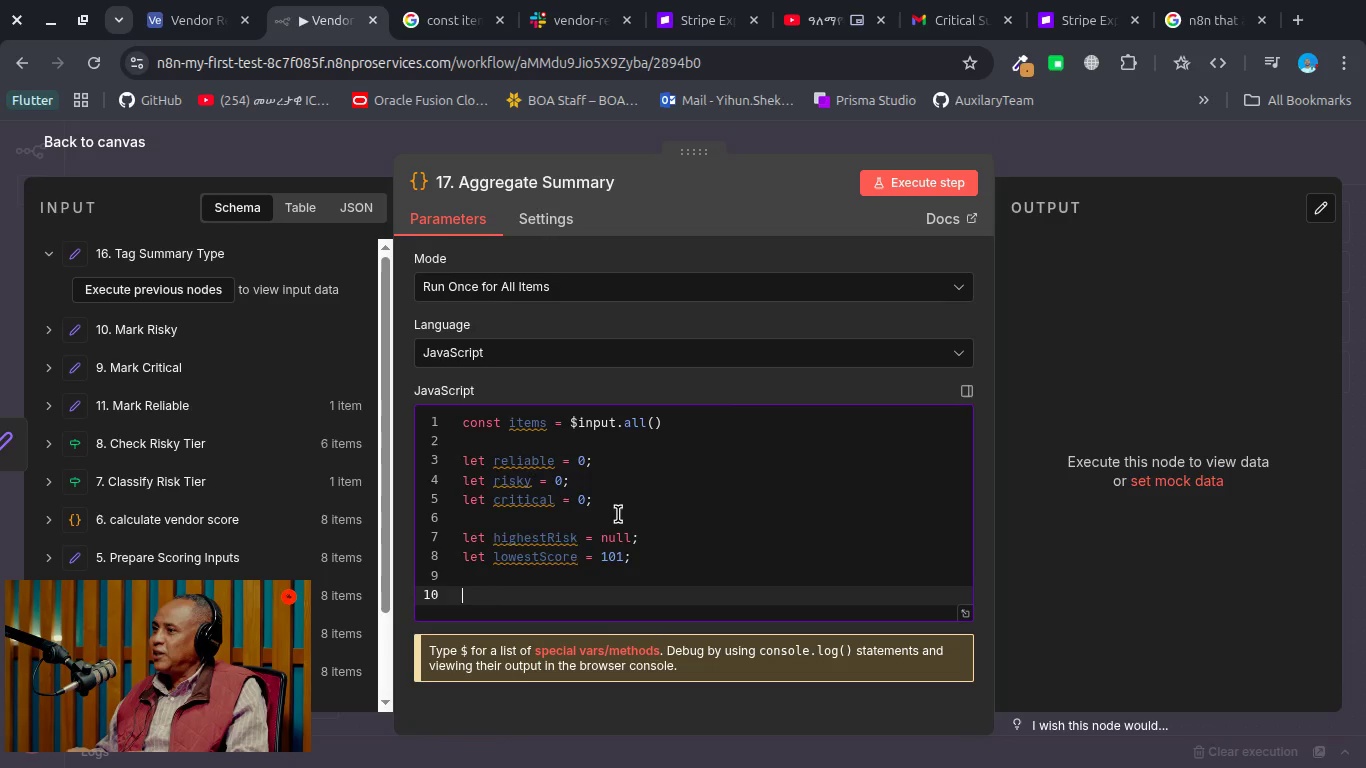 
type(d)
key(Backspace)
type(for (cos)
key(Backspace)
type(nst item of items)
 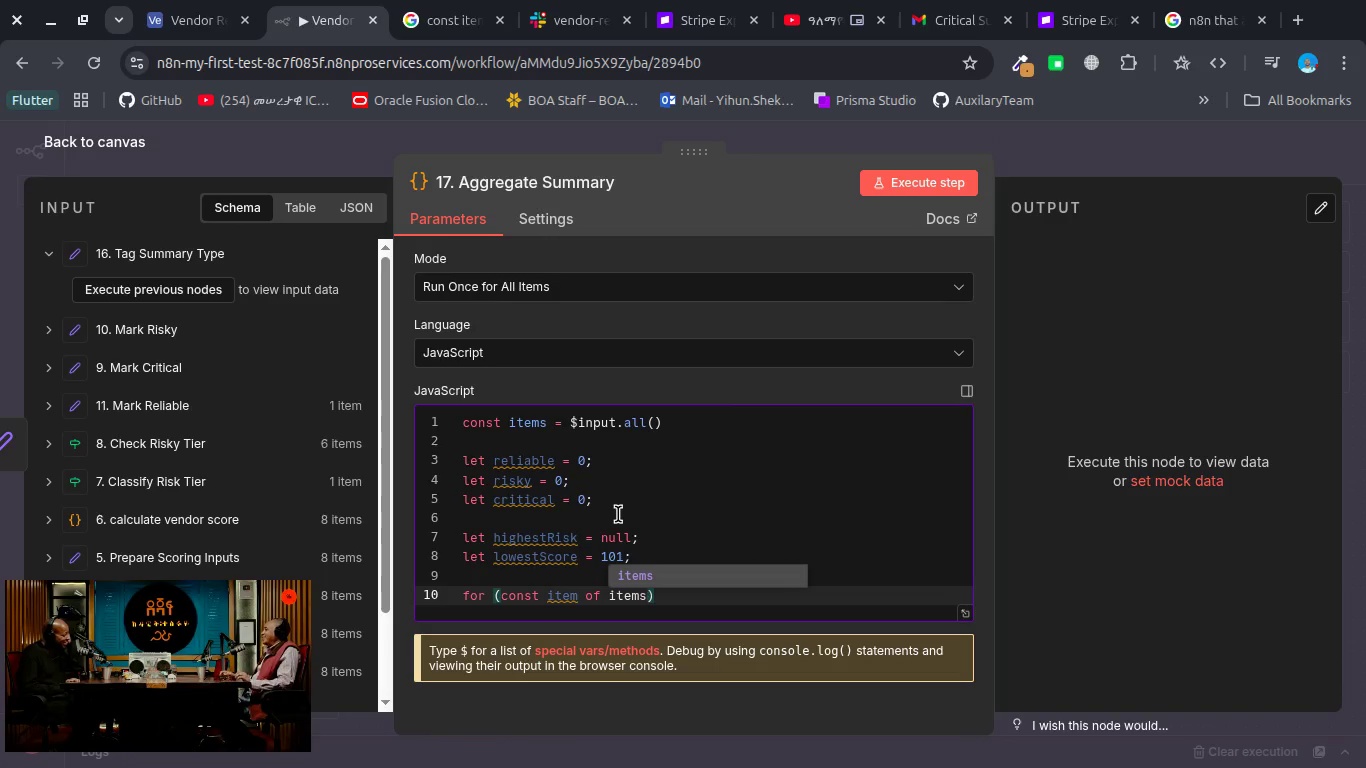 
key(ArrowRight)
 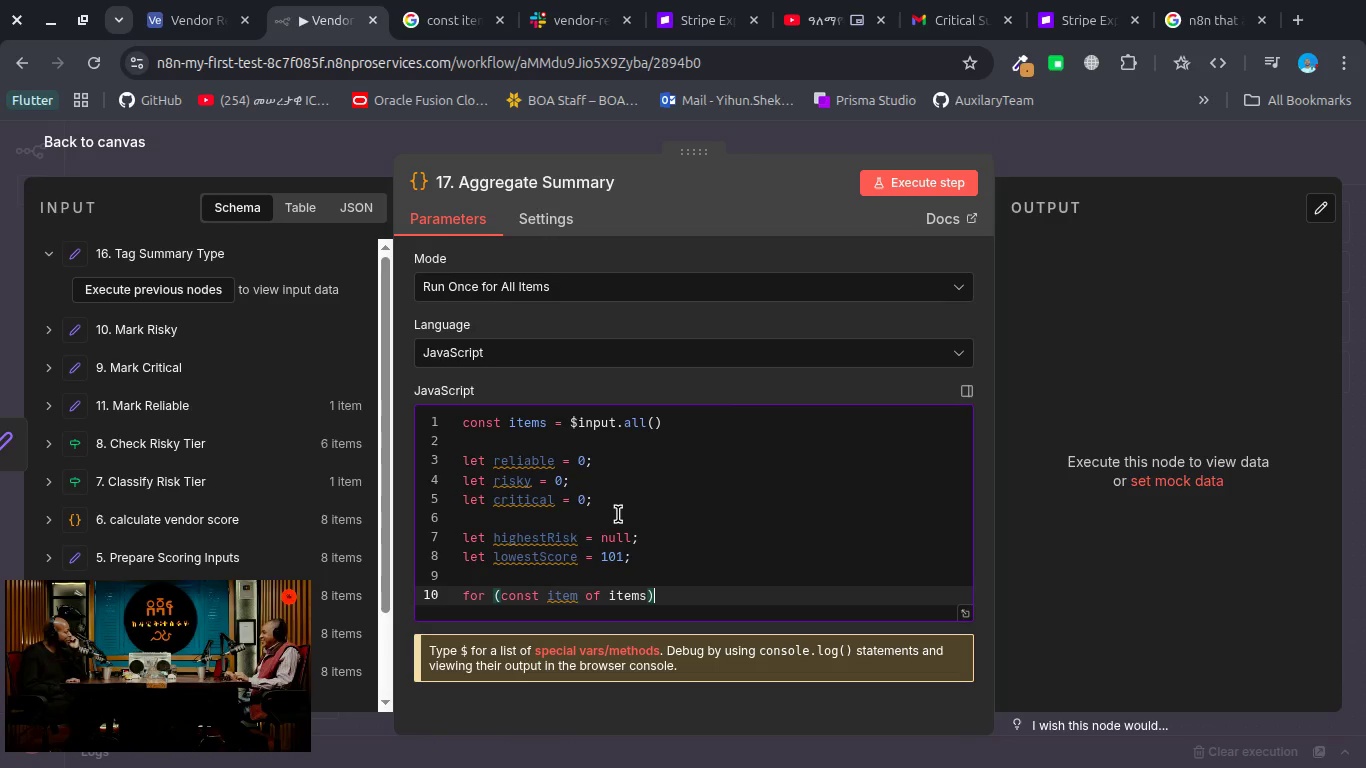 
key(Shift+BracketLeft)
 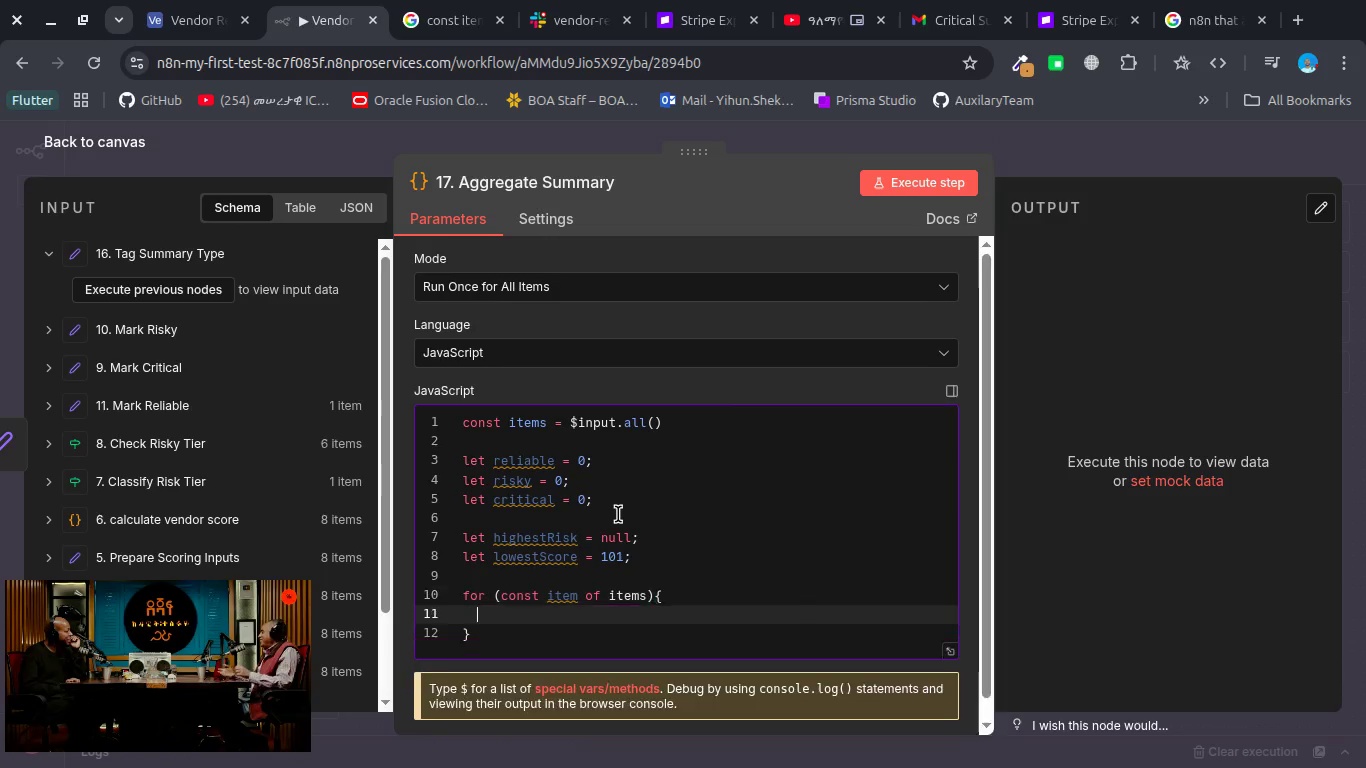 
key(Enter)
 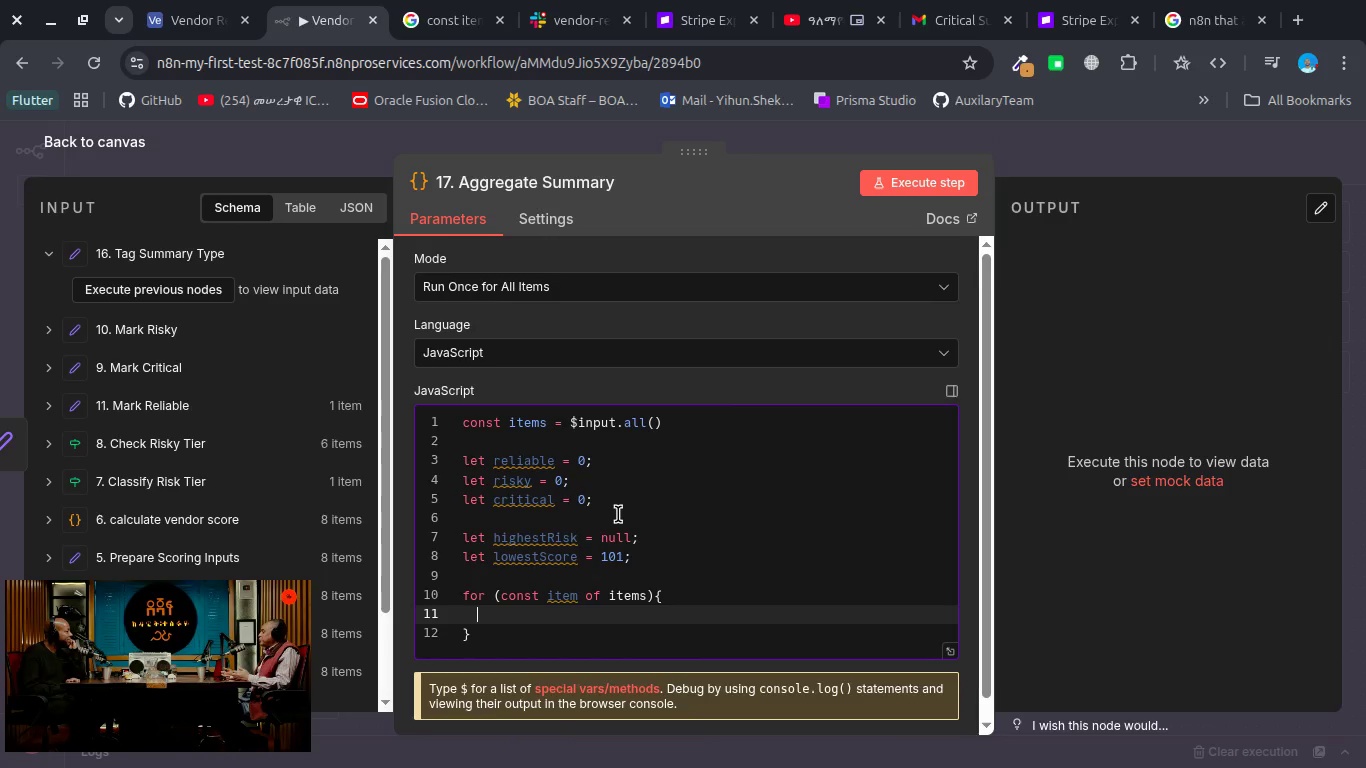 
type(const data = items)
key(Backspace)
type(.js)
 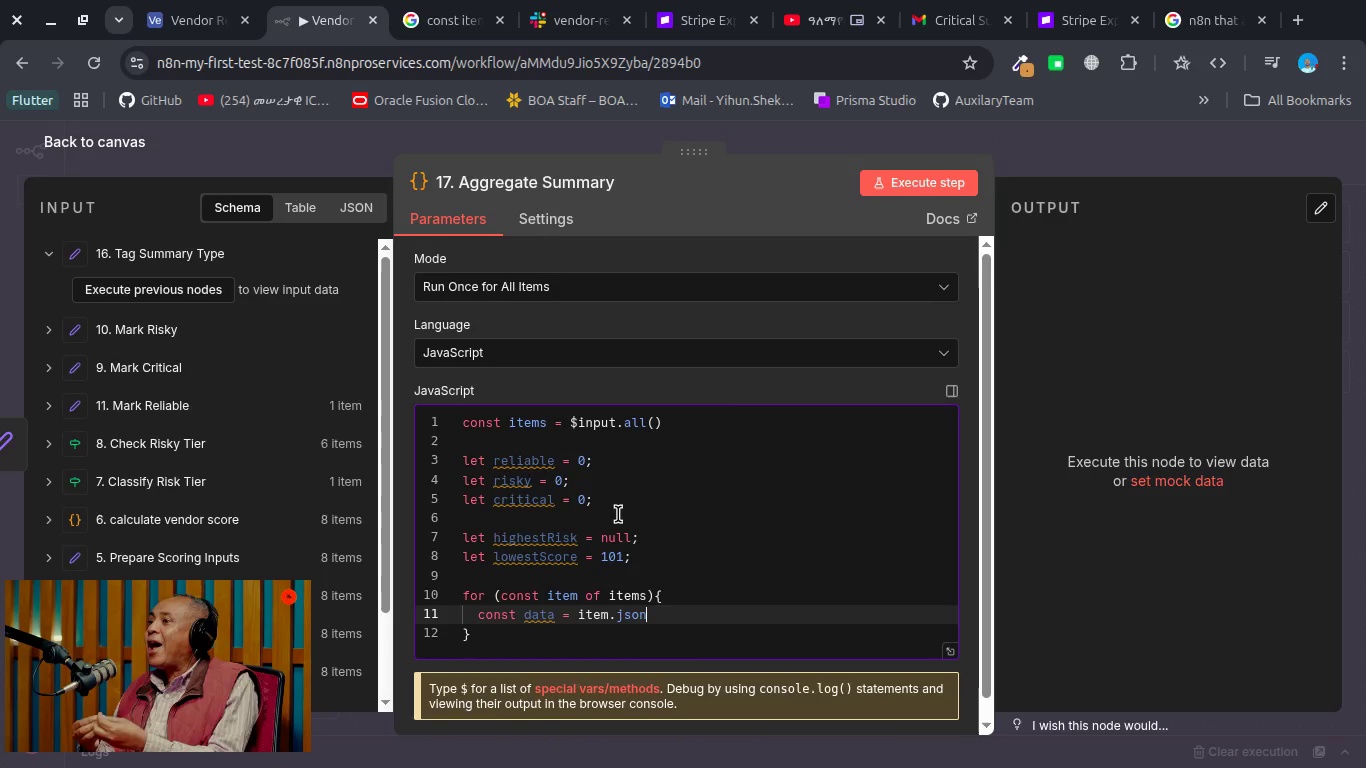 
key(Enter)
 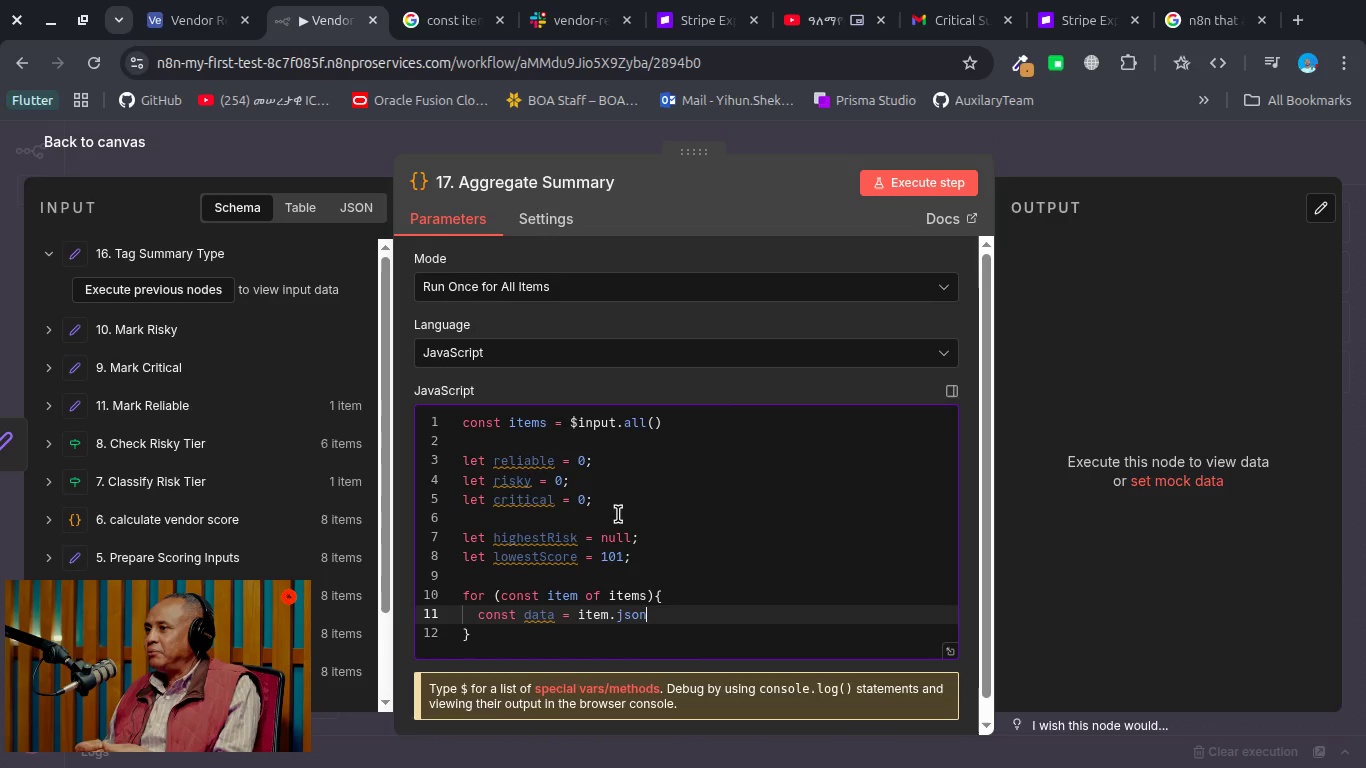 
key(Semicolon)
 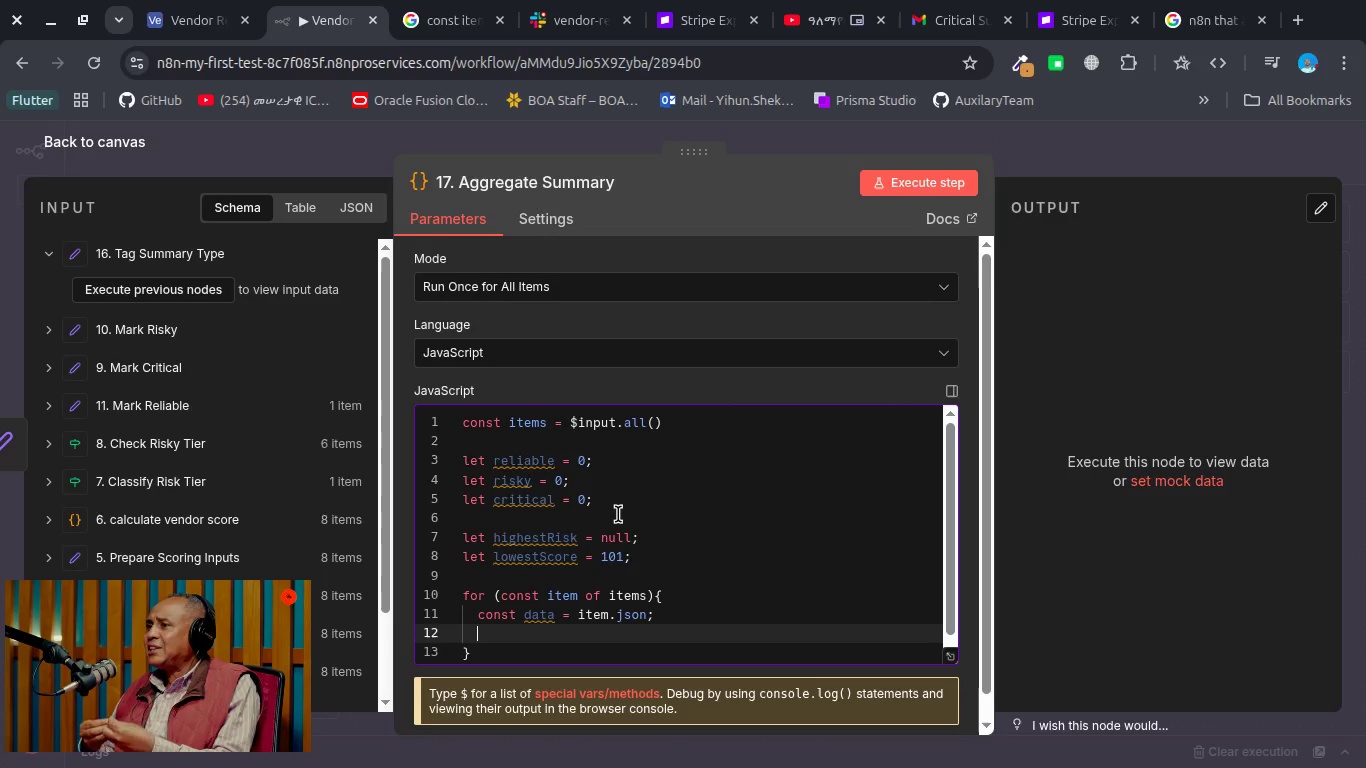 
key(Enter)
 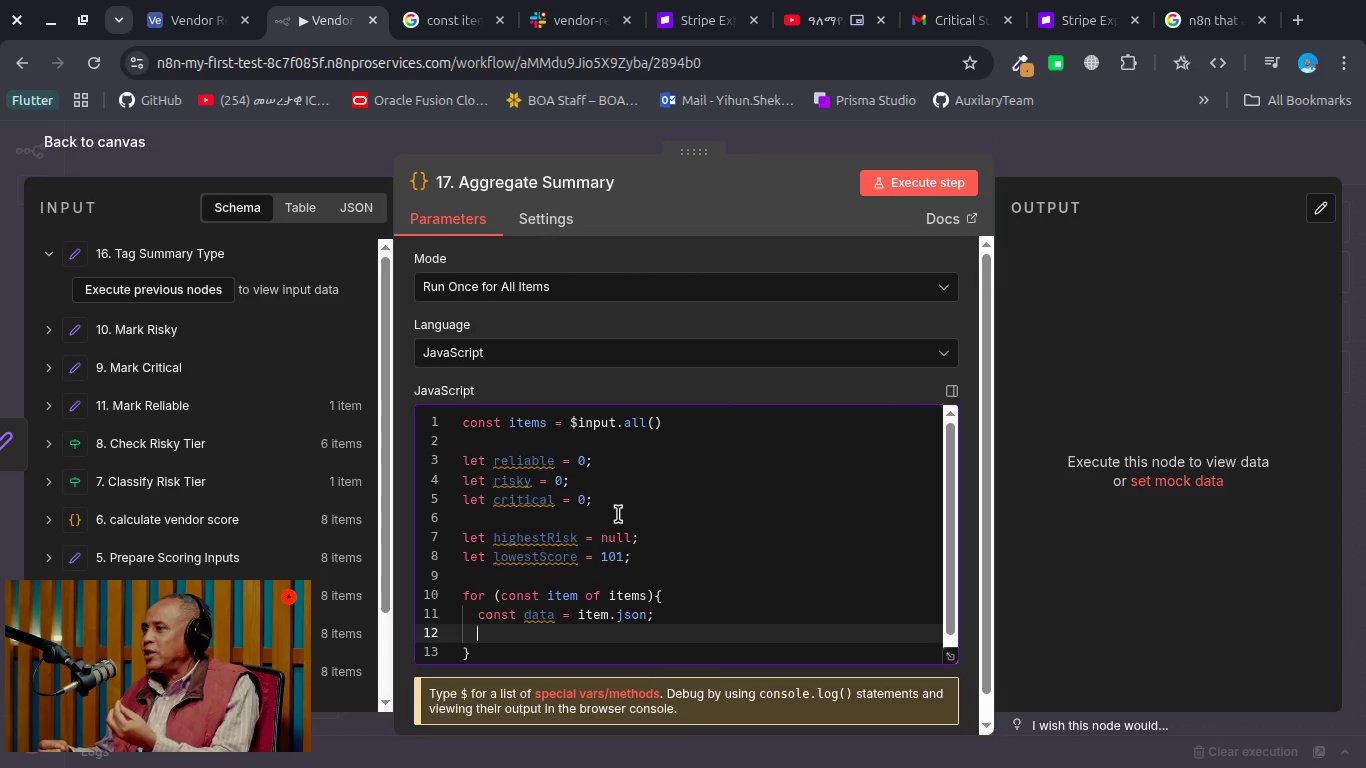 
key(Enter)
 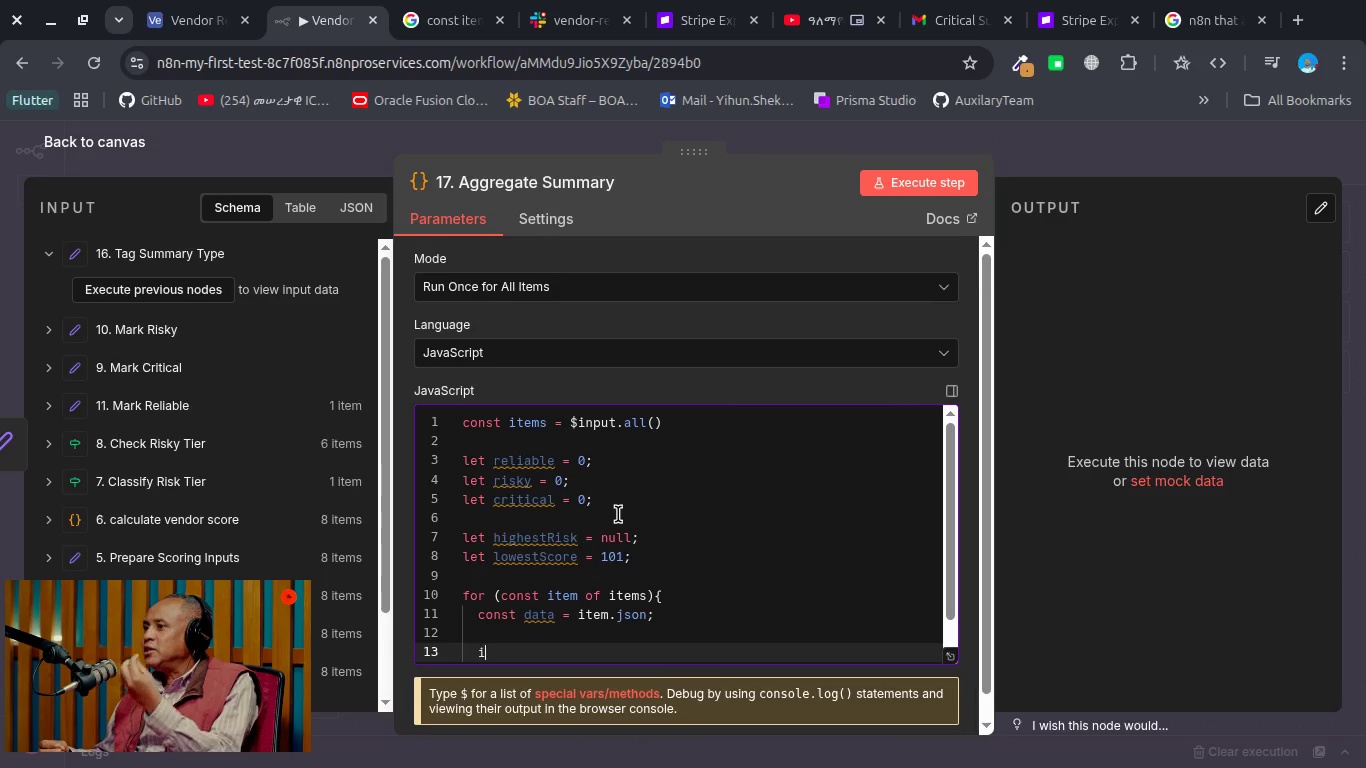 
type(if (data.risl_tier)
 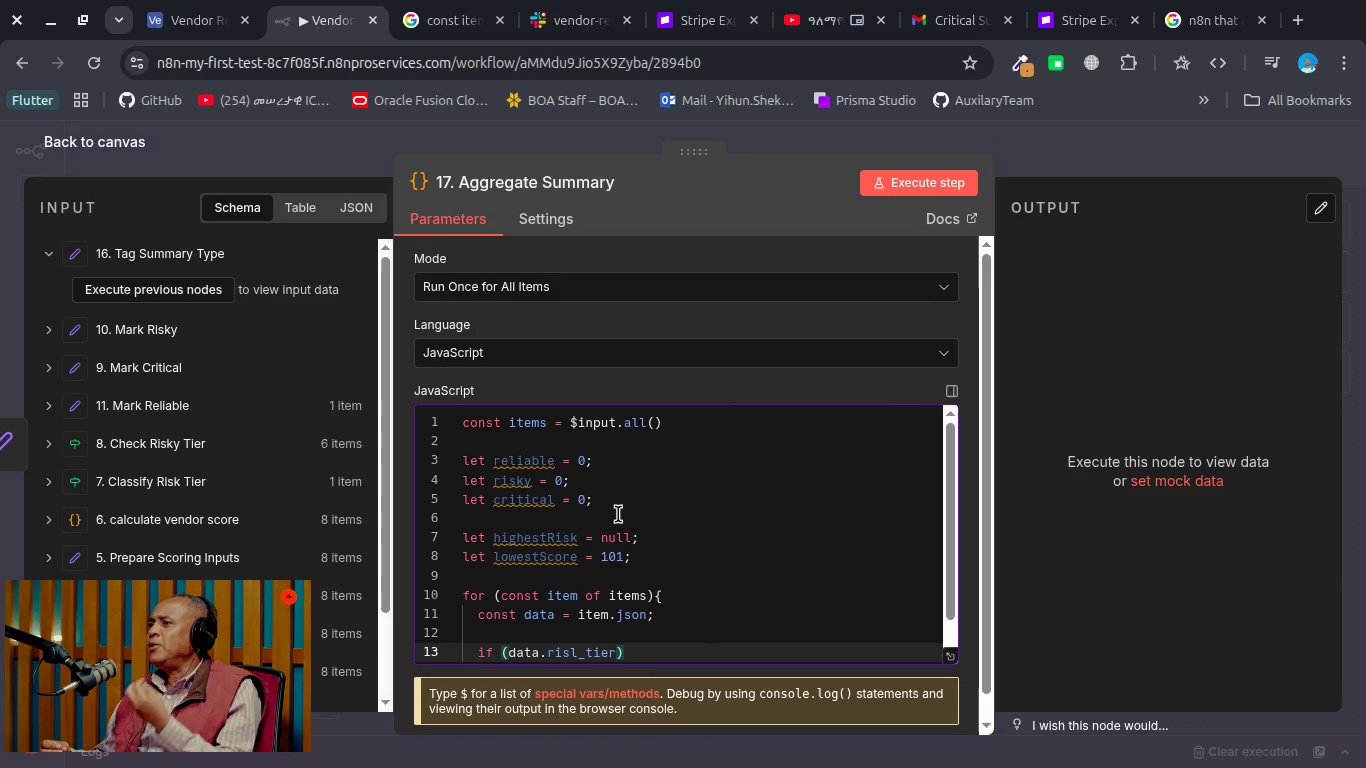 
wait(5.95)
 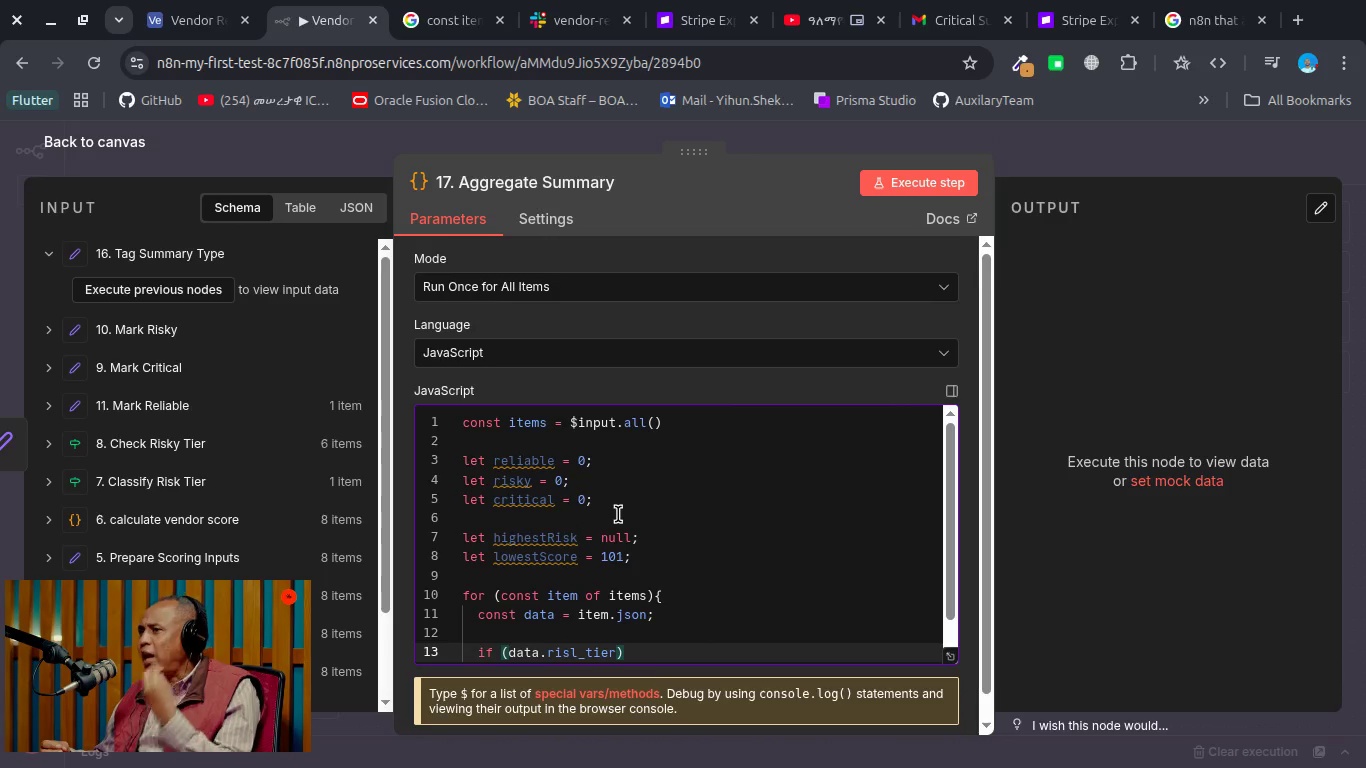 
key(Space)
 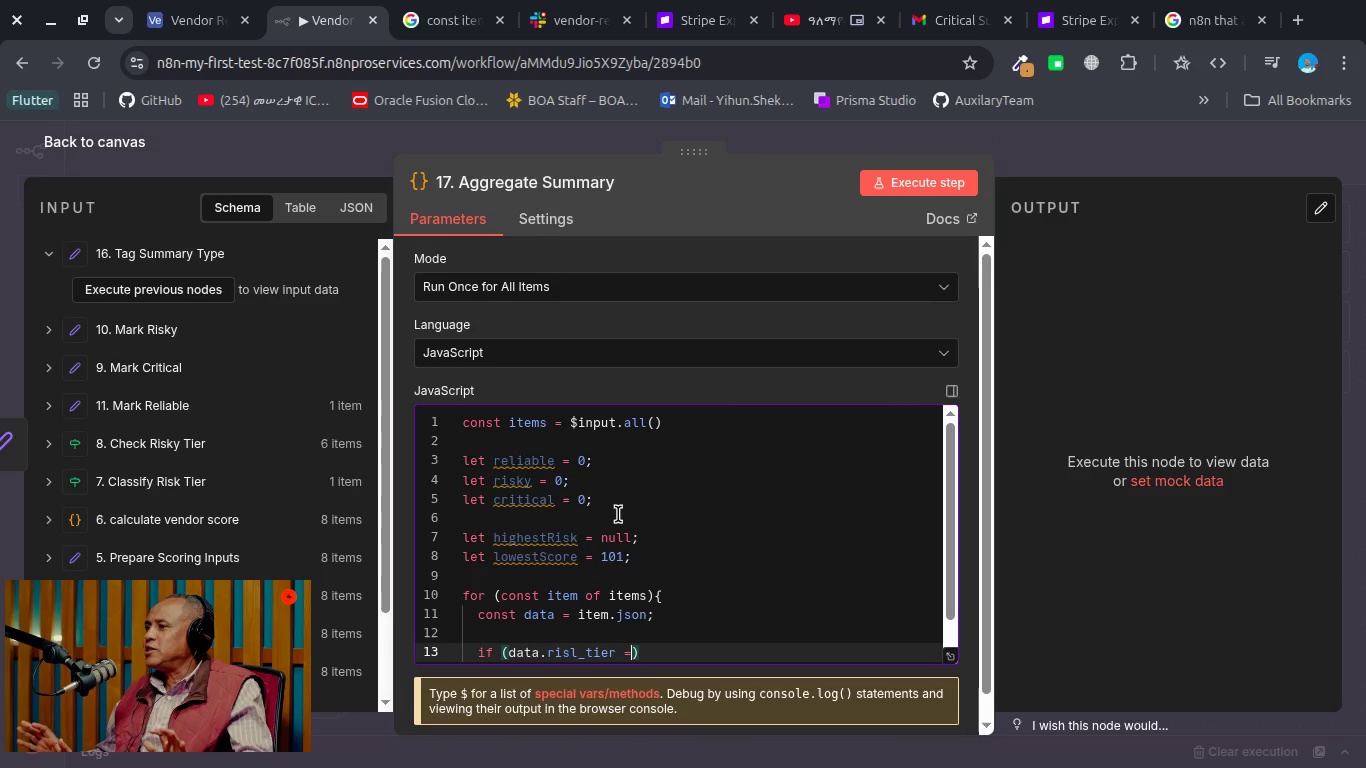 
key(Equal)
 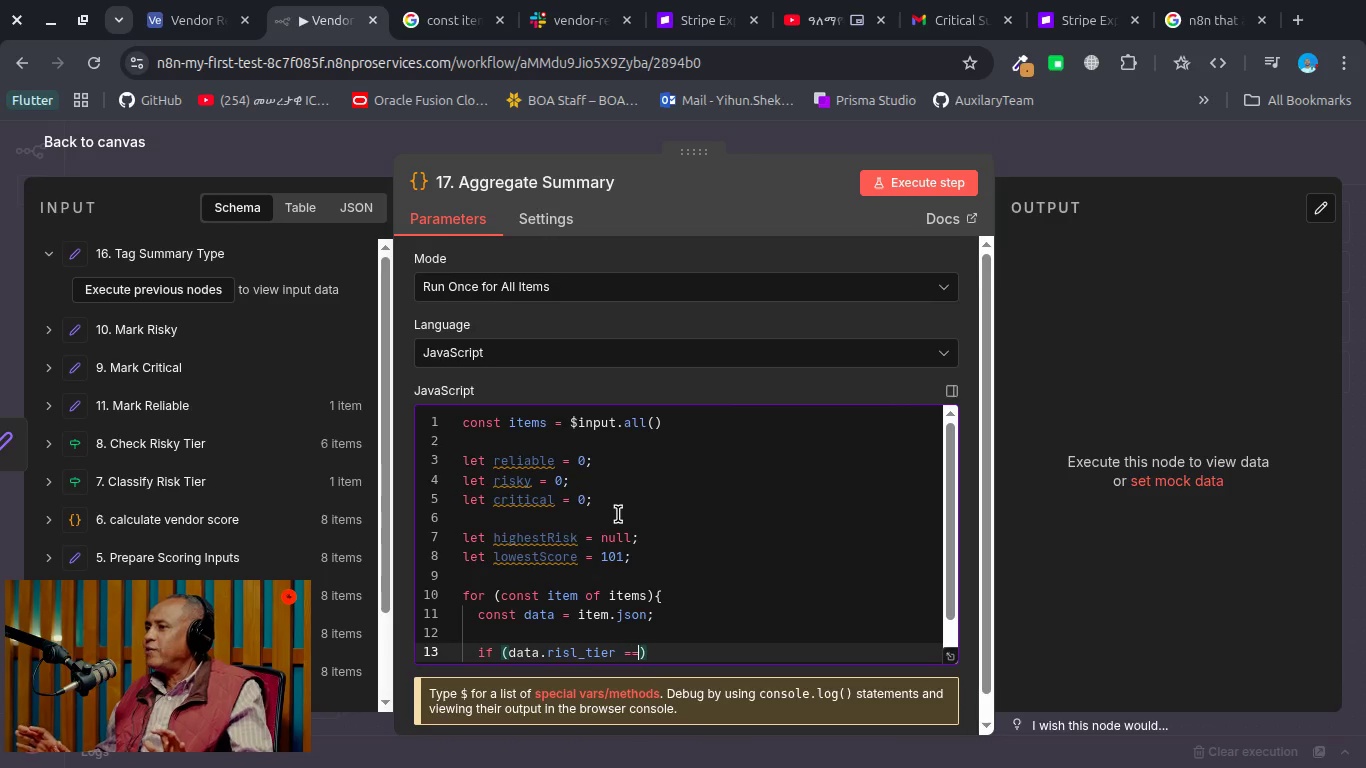 
key(Equal)
 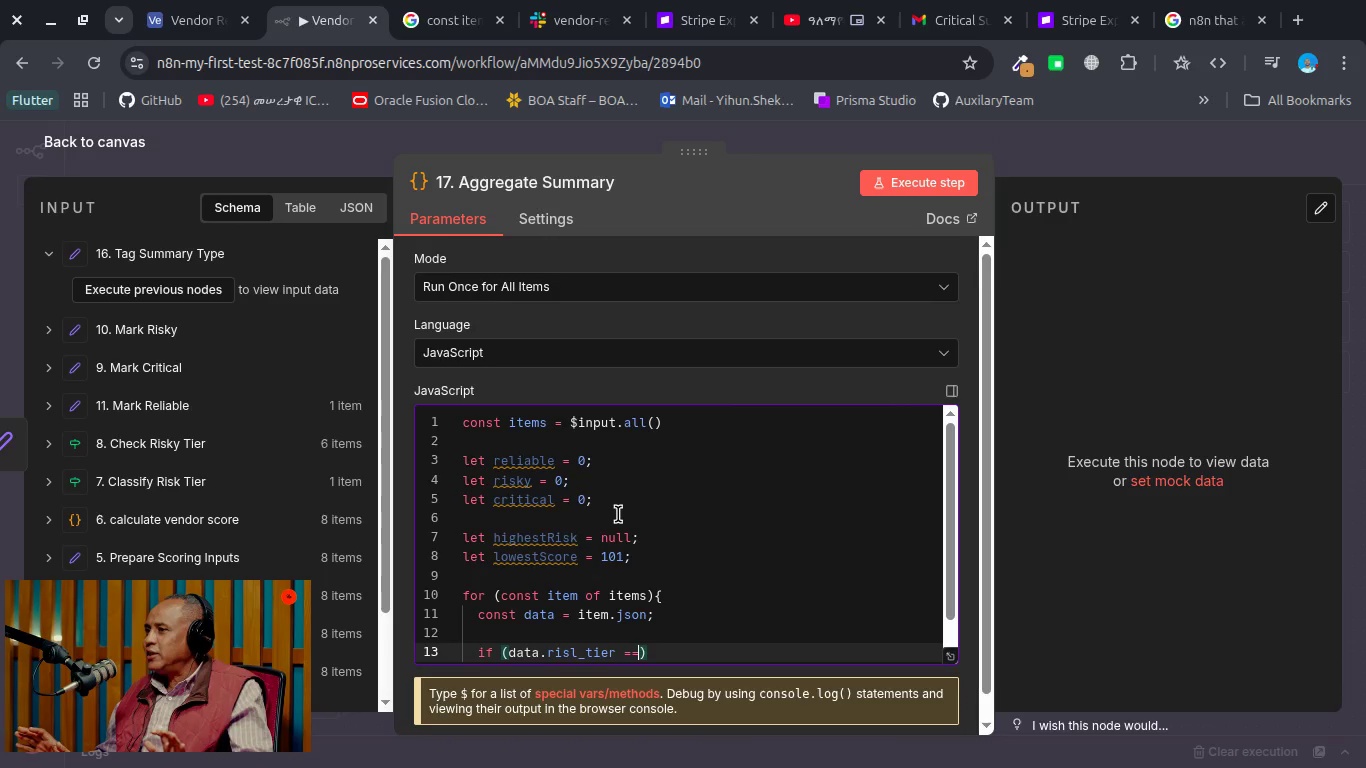 
key(Equal)
 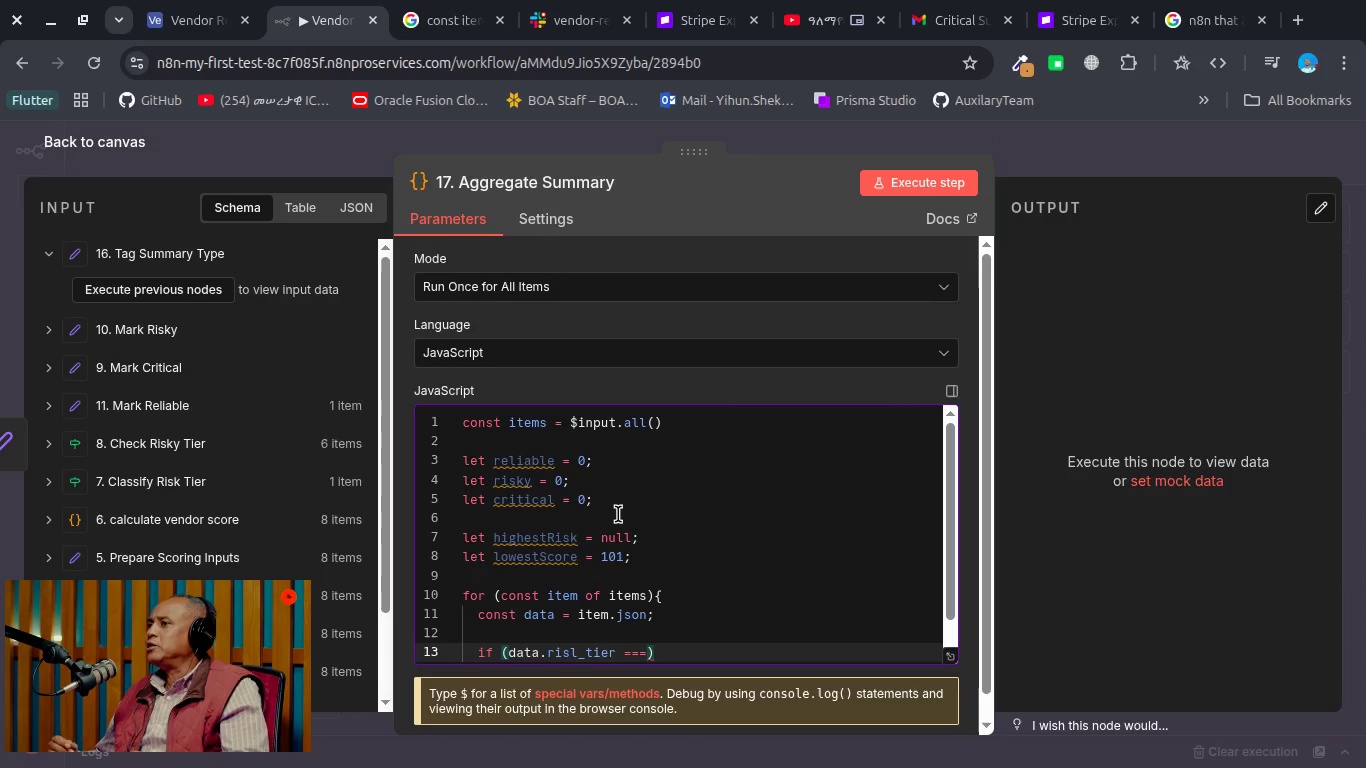 
wait(24.87)
 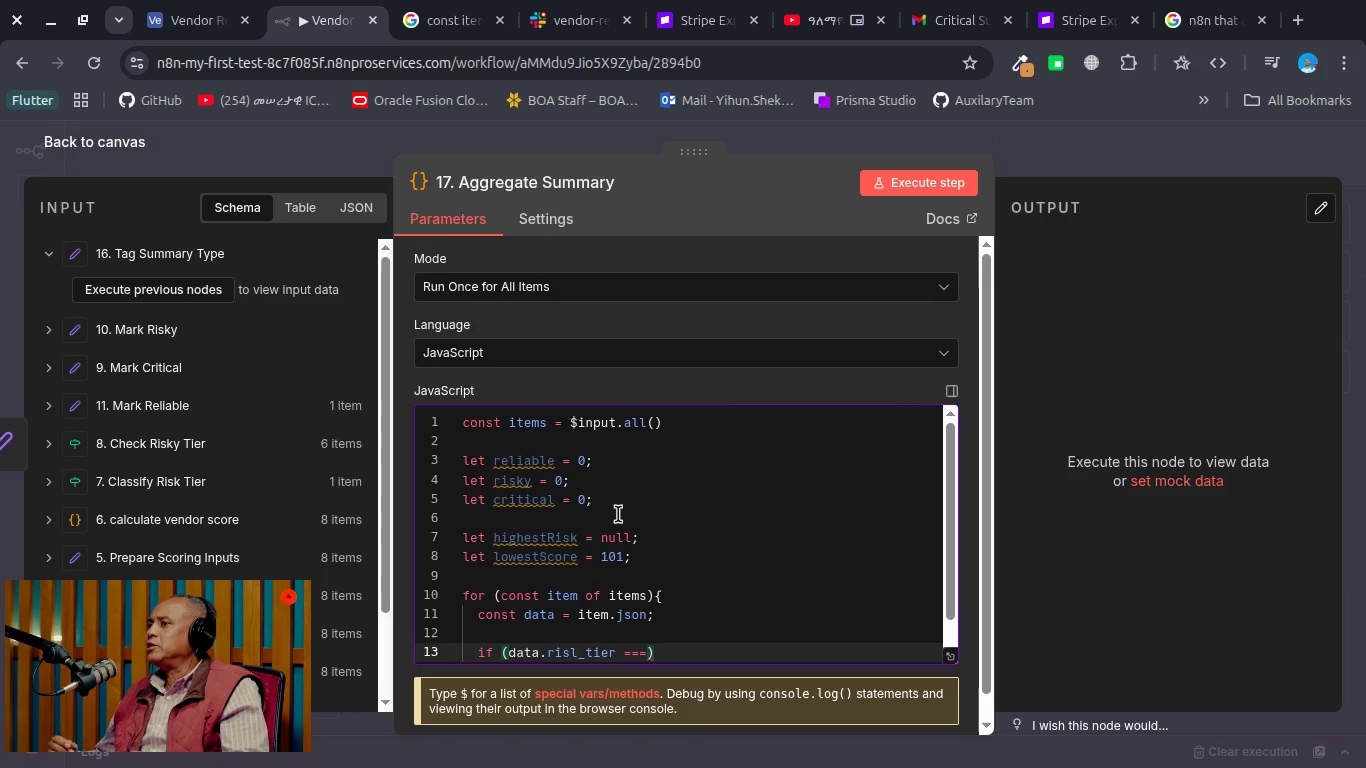 
key(Space)
 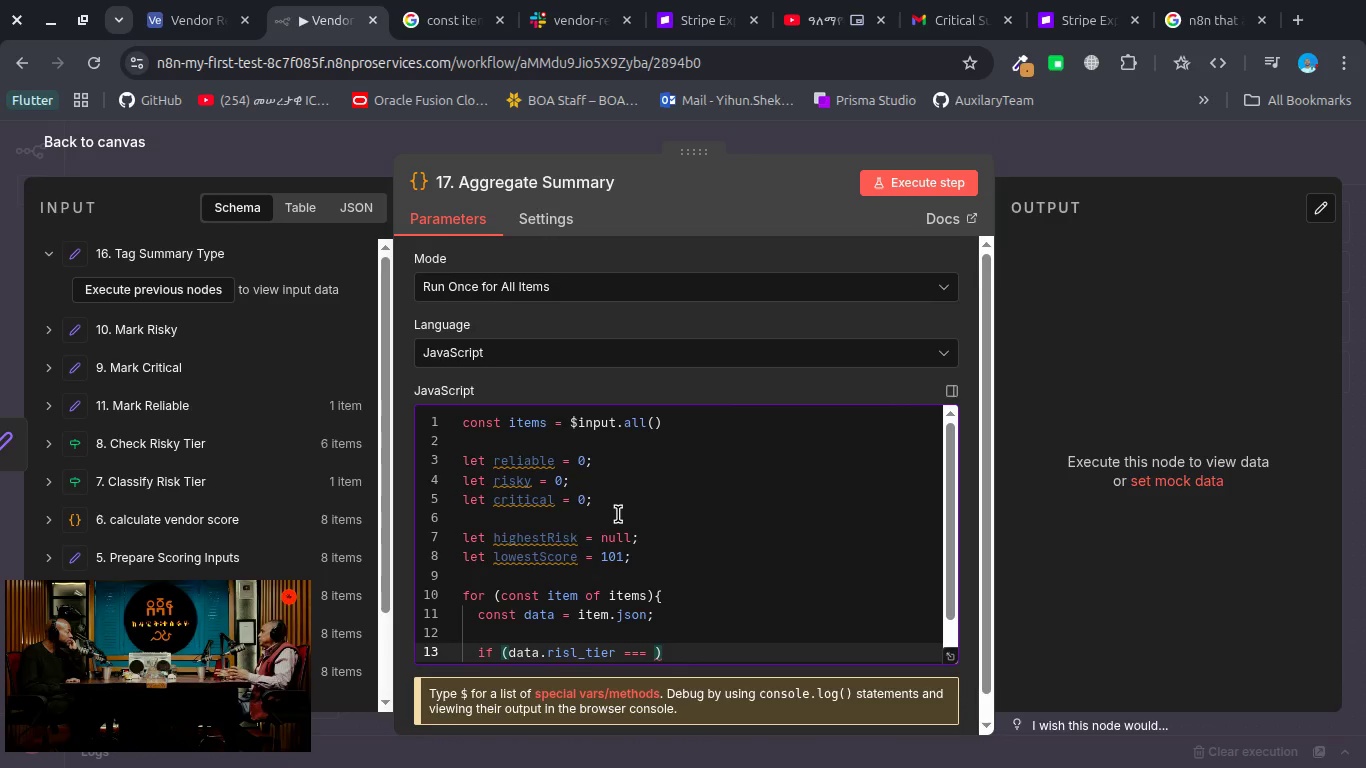 
key(Shift+Quote)
 